 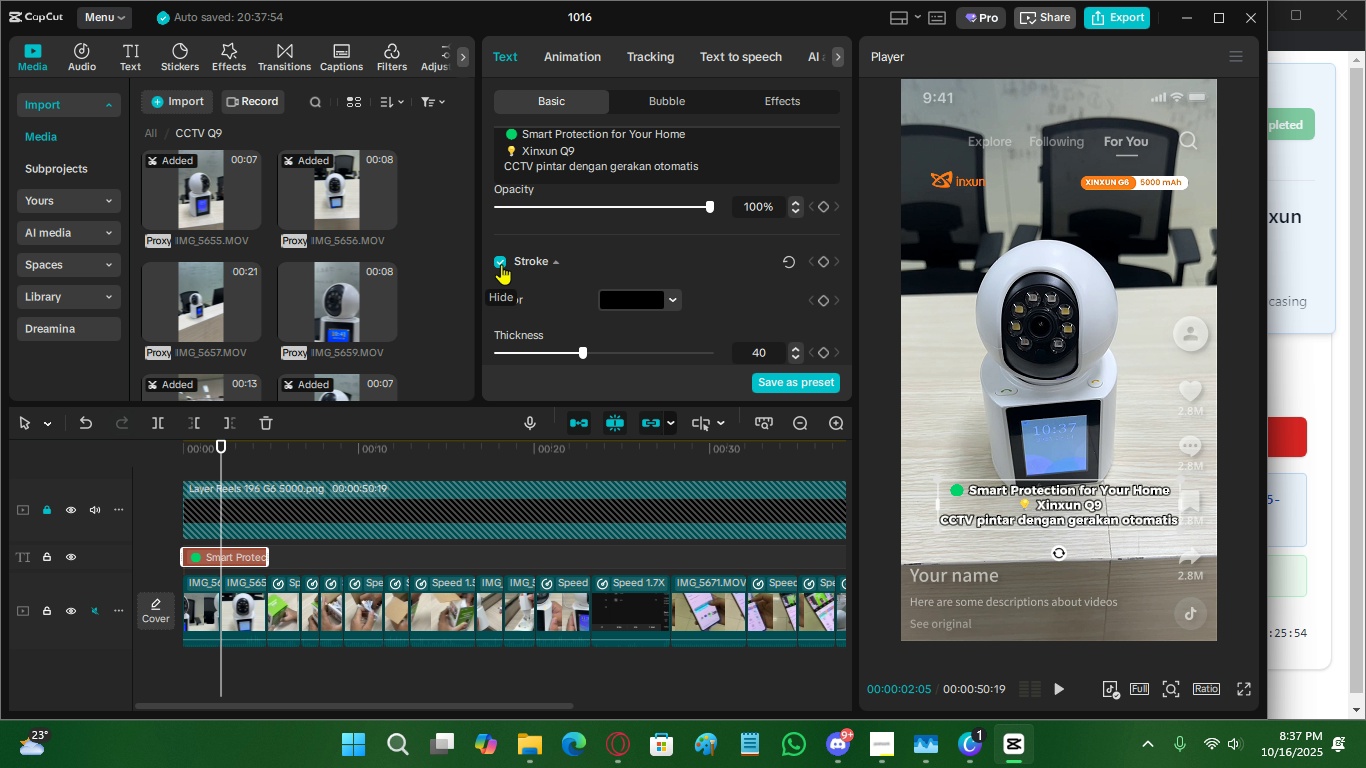 
left_click_drag(start_coordinate=[202, 453], to_coordinate=[222, 470])
 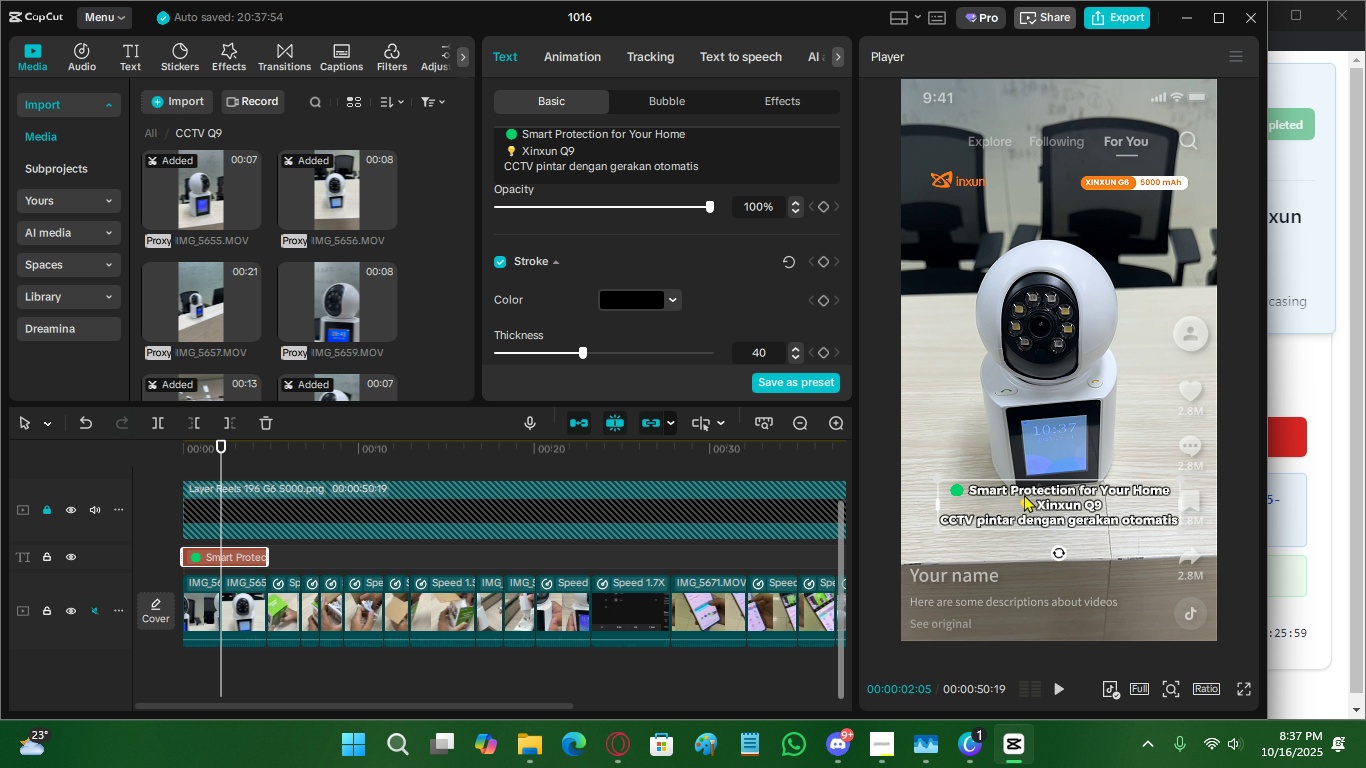 
left_click_drag(start_coordinate=[1061, 494], to_coordinate=[1062, 499])
 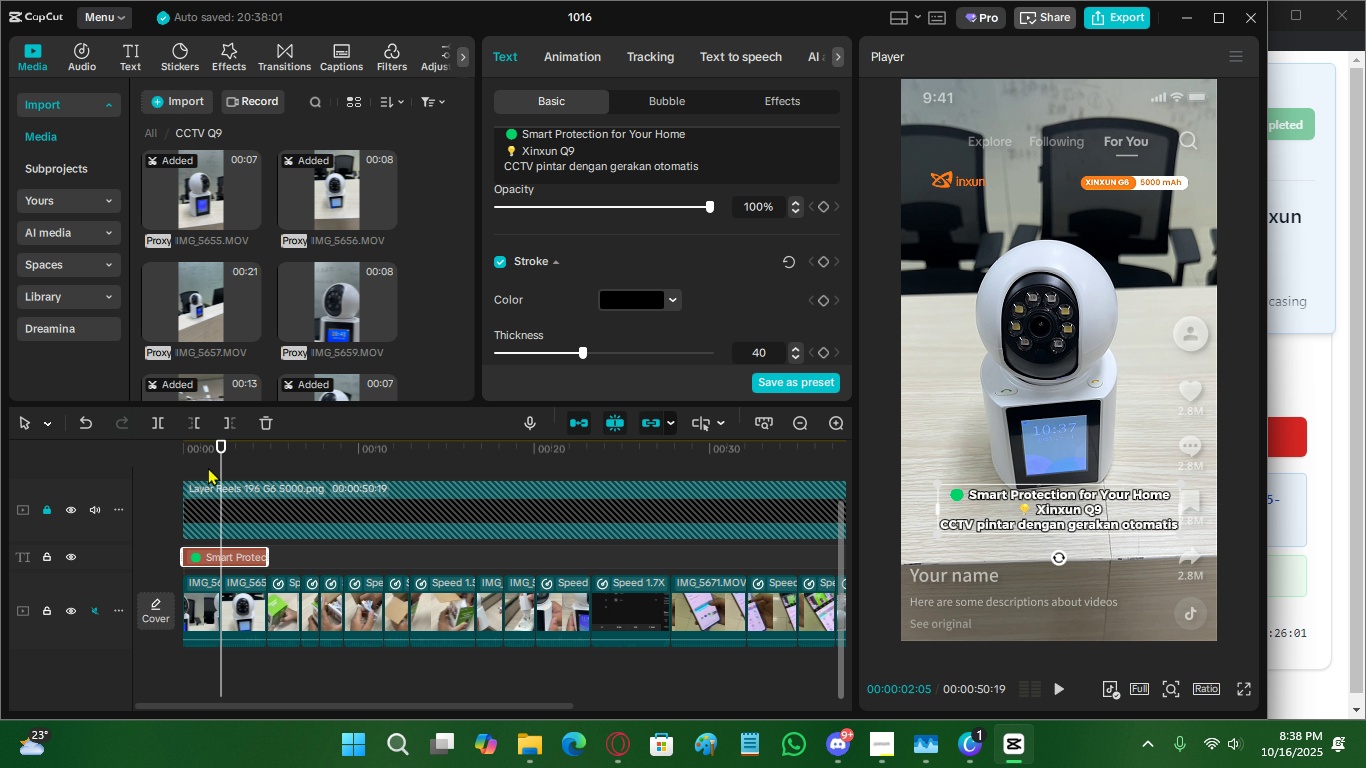 
left_click([208, 467])
 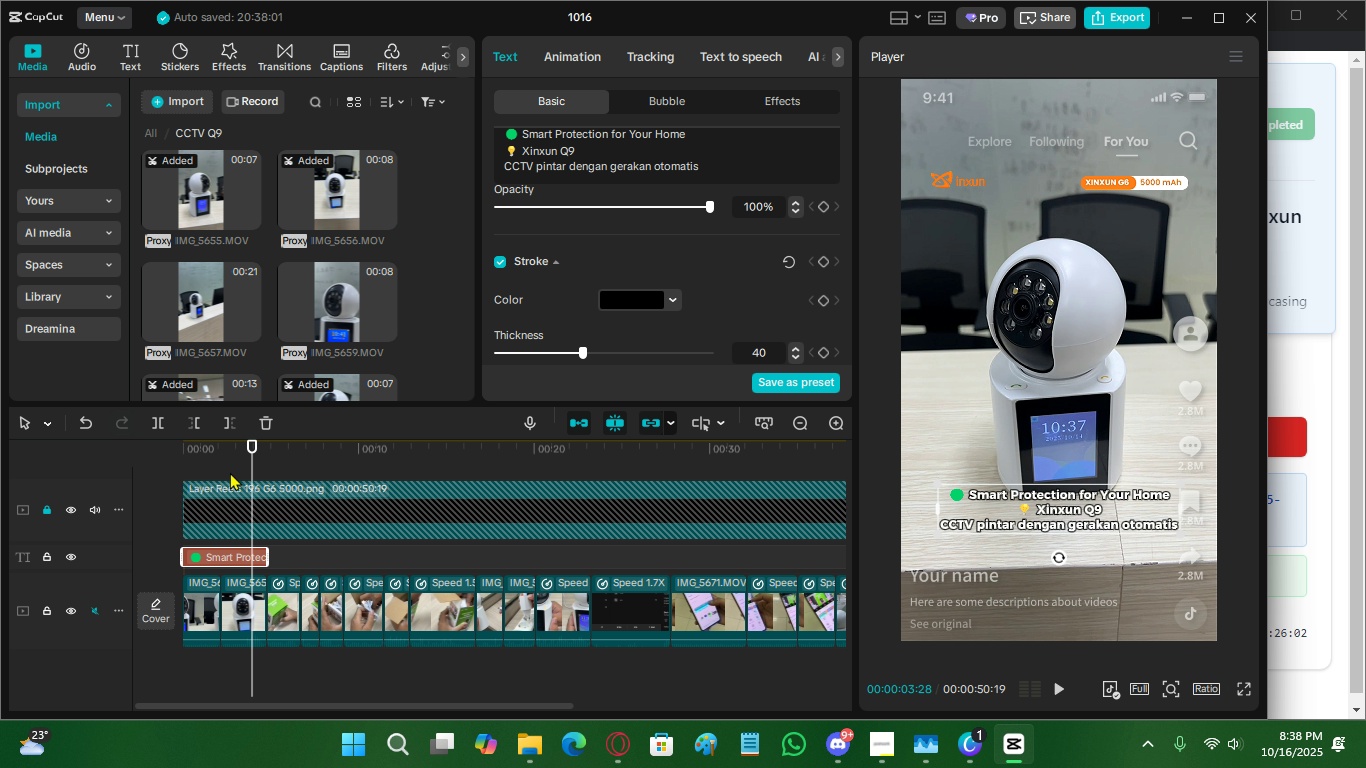 
left_click([228, 468])
 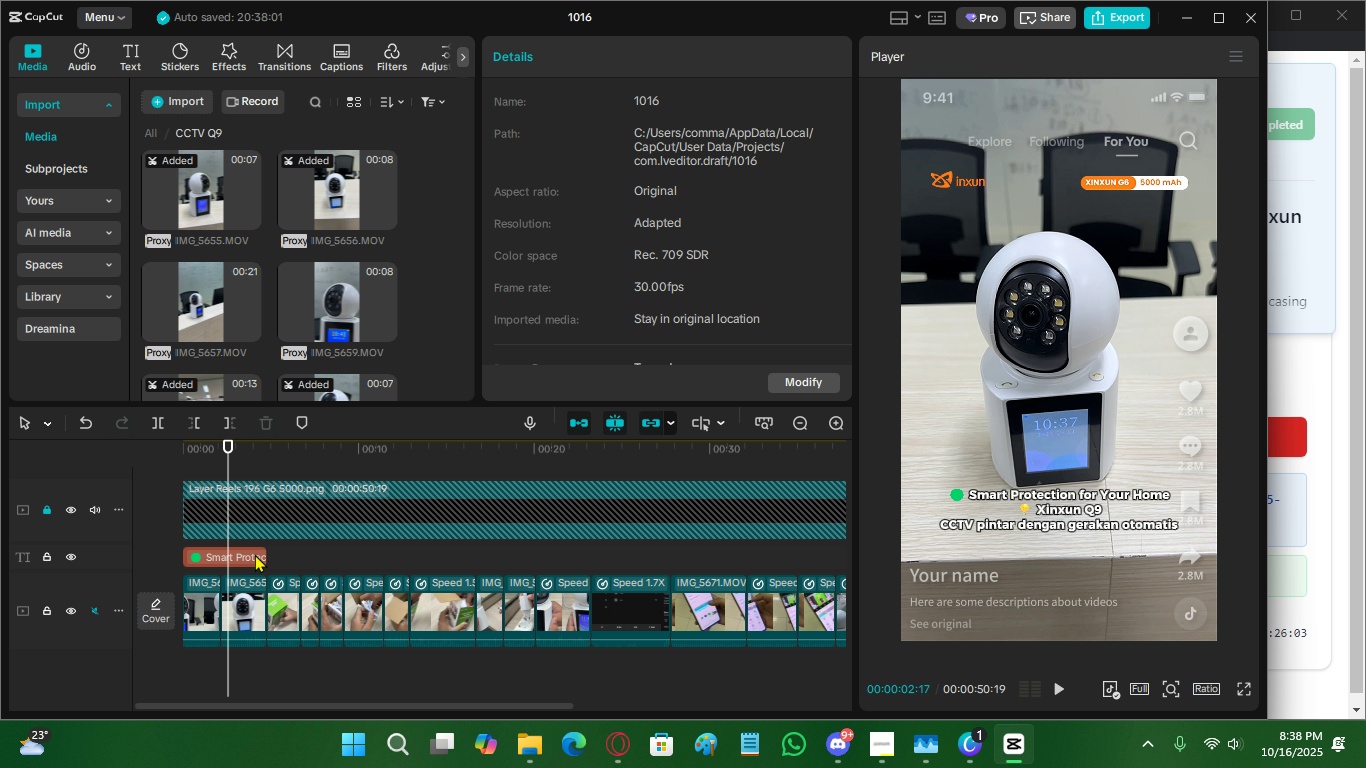 
left_click([255, 554])
 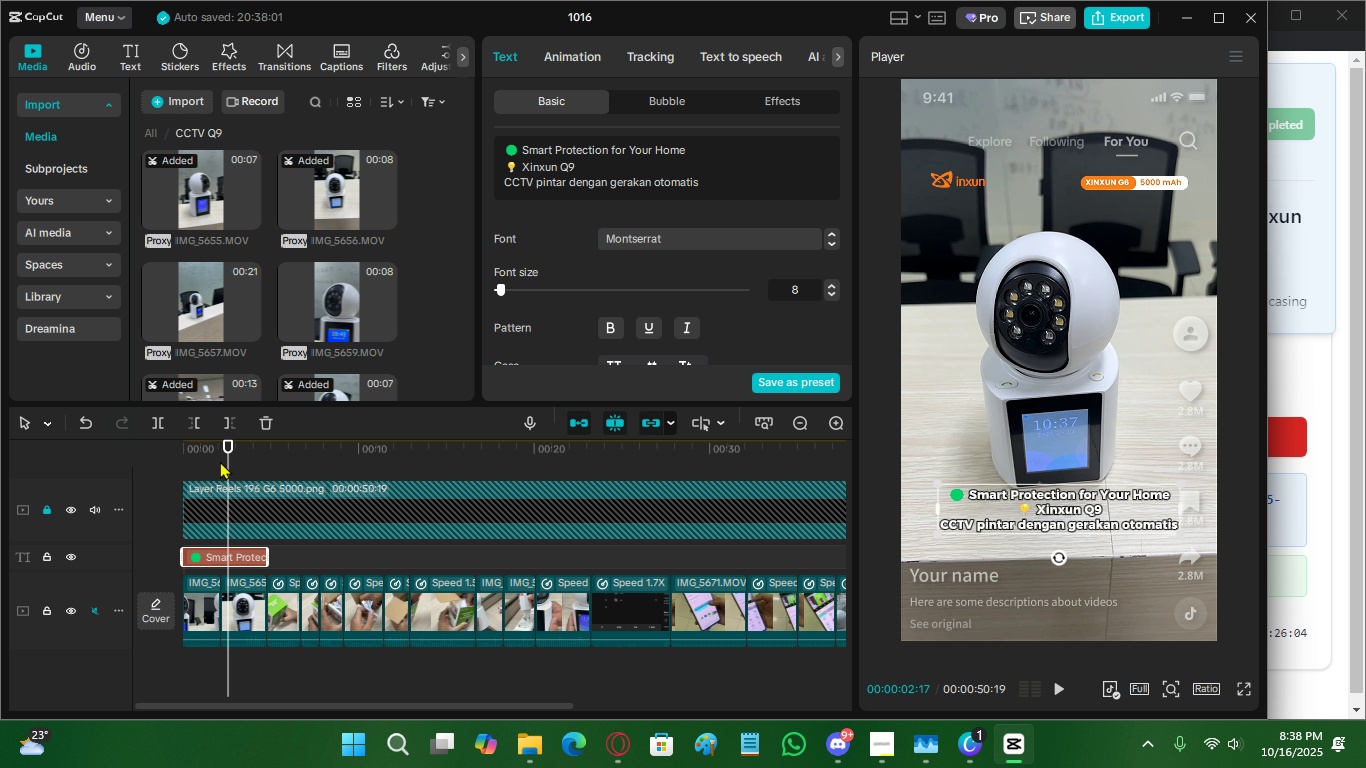 
left_click_drag(start_coordinate=[218, 456], to_coordinate=[255, 542])
 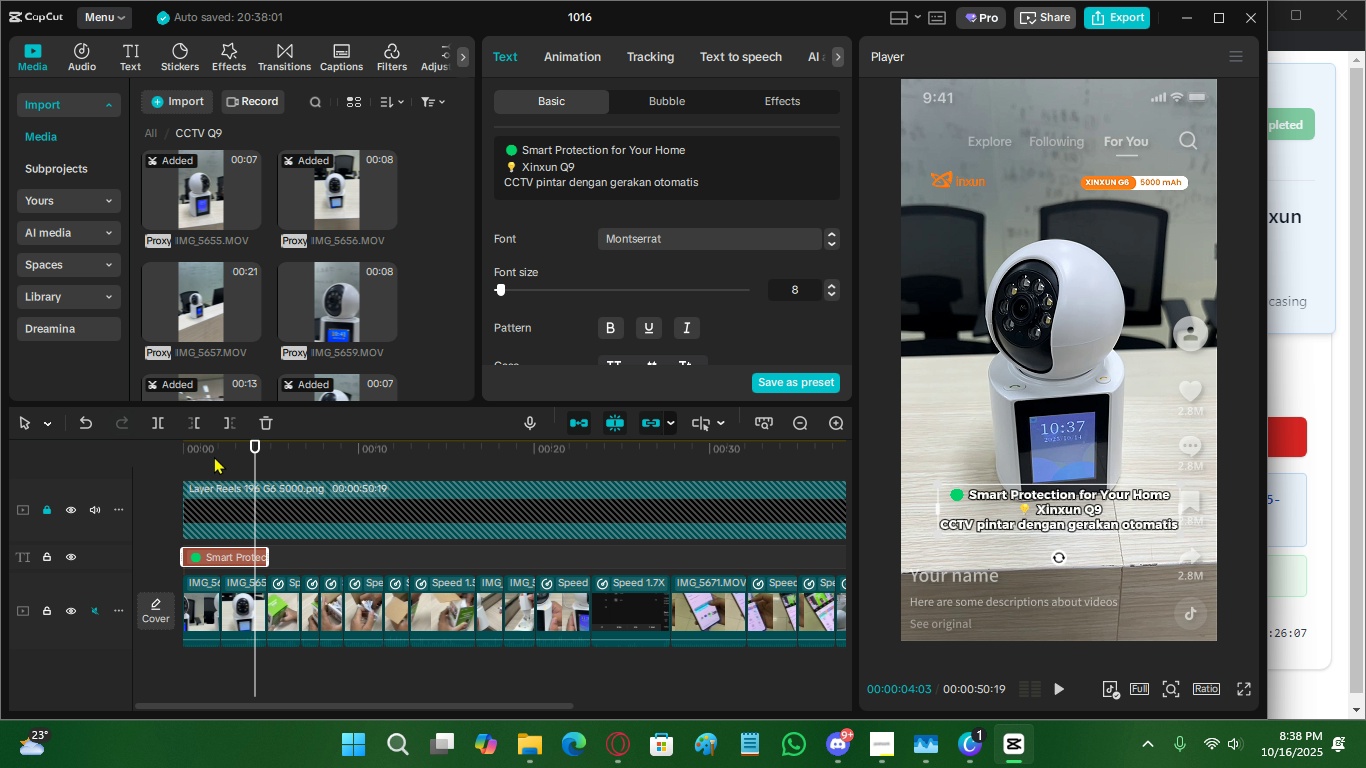 
left_click([214, 456])
 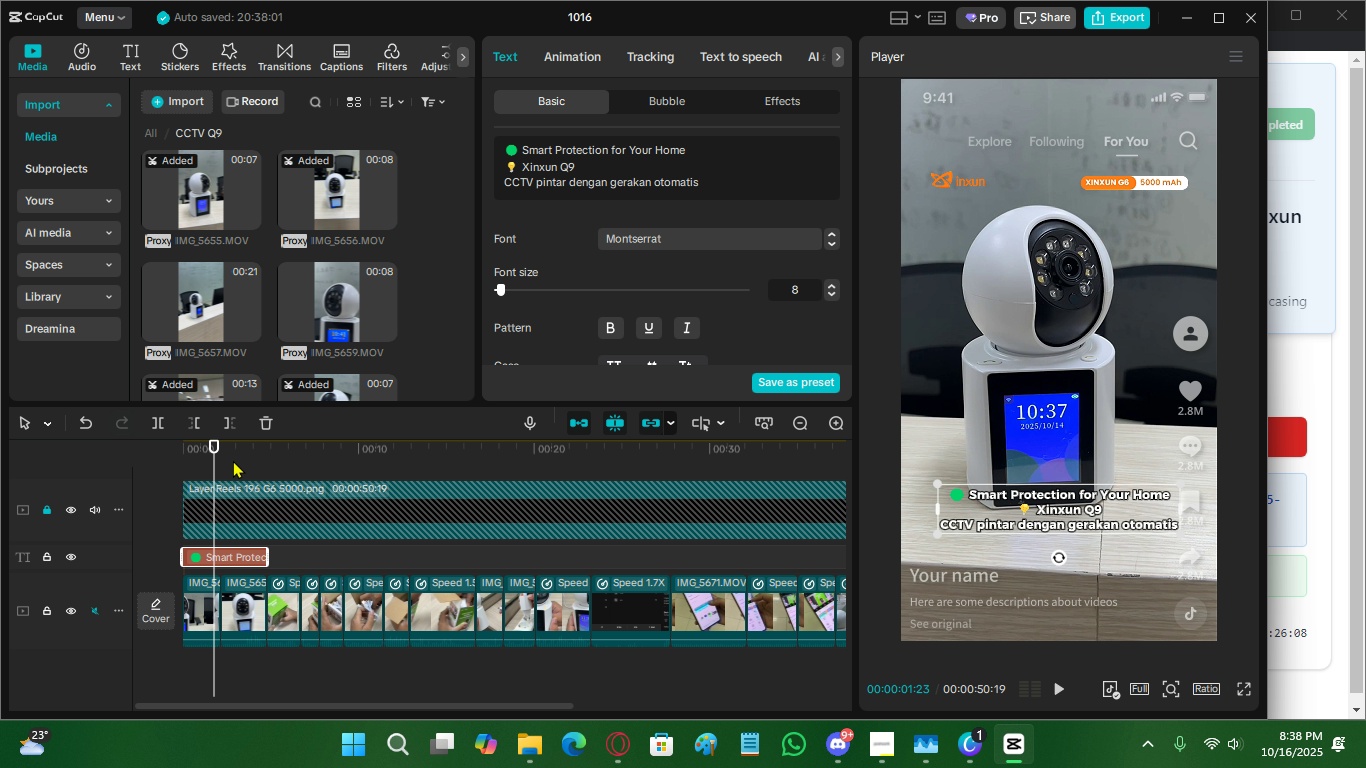 
left_click([233, 460])
 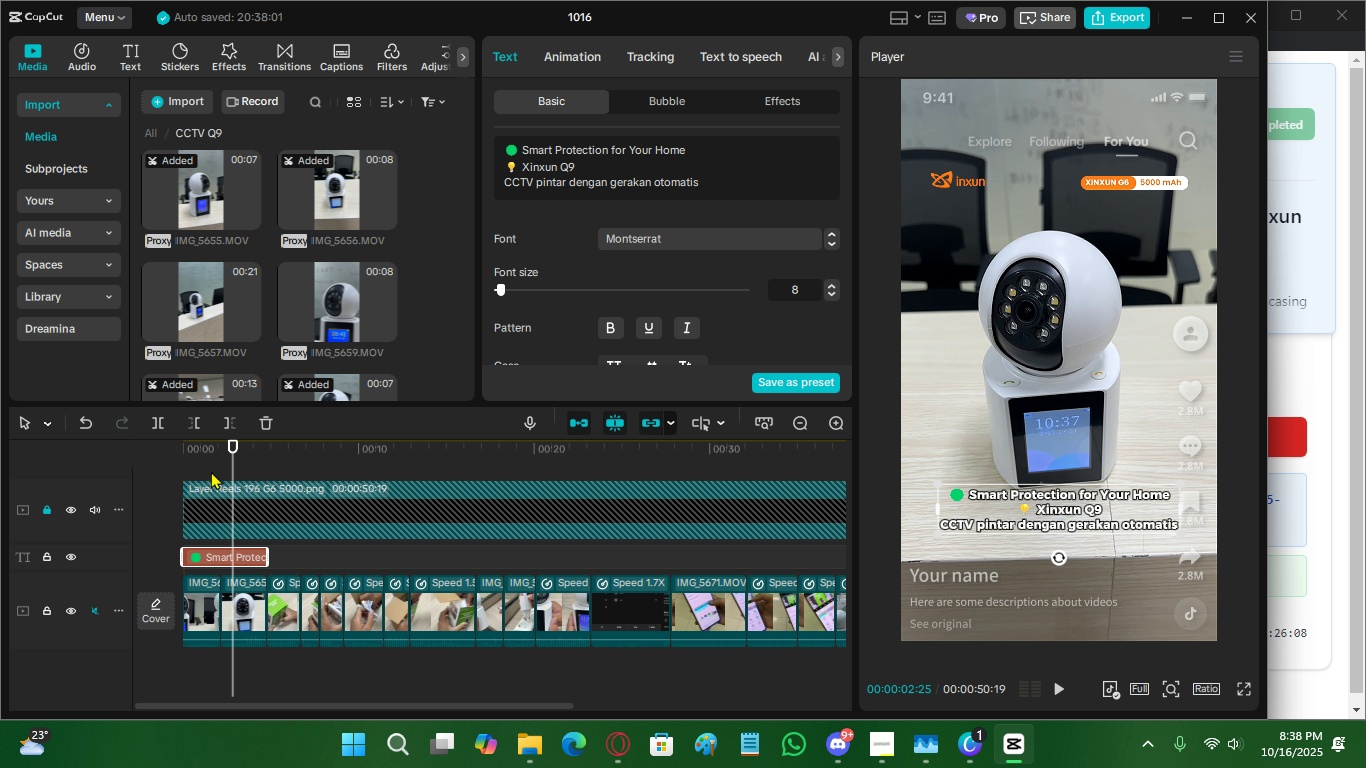 
left_click([211, 471])
 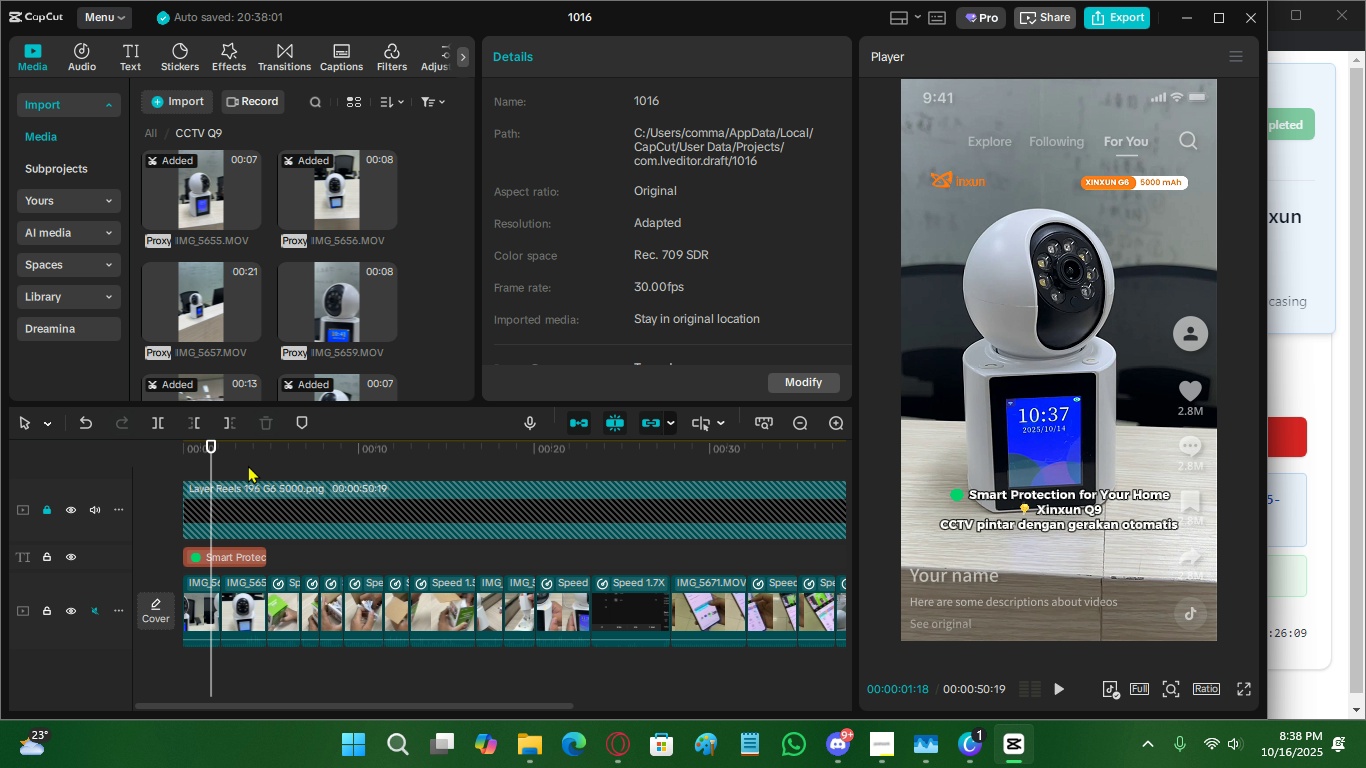 
left_click([248, 465])
 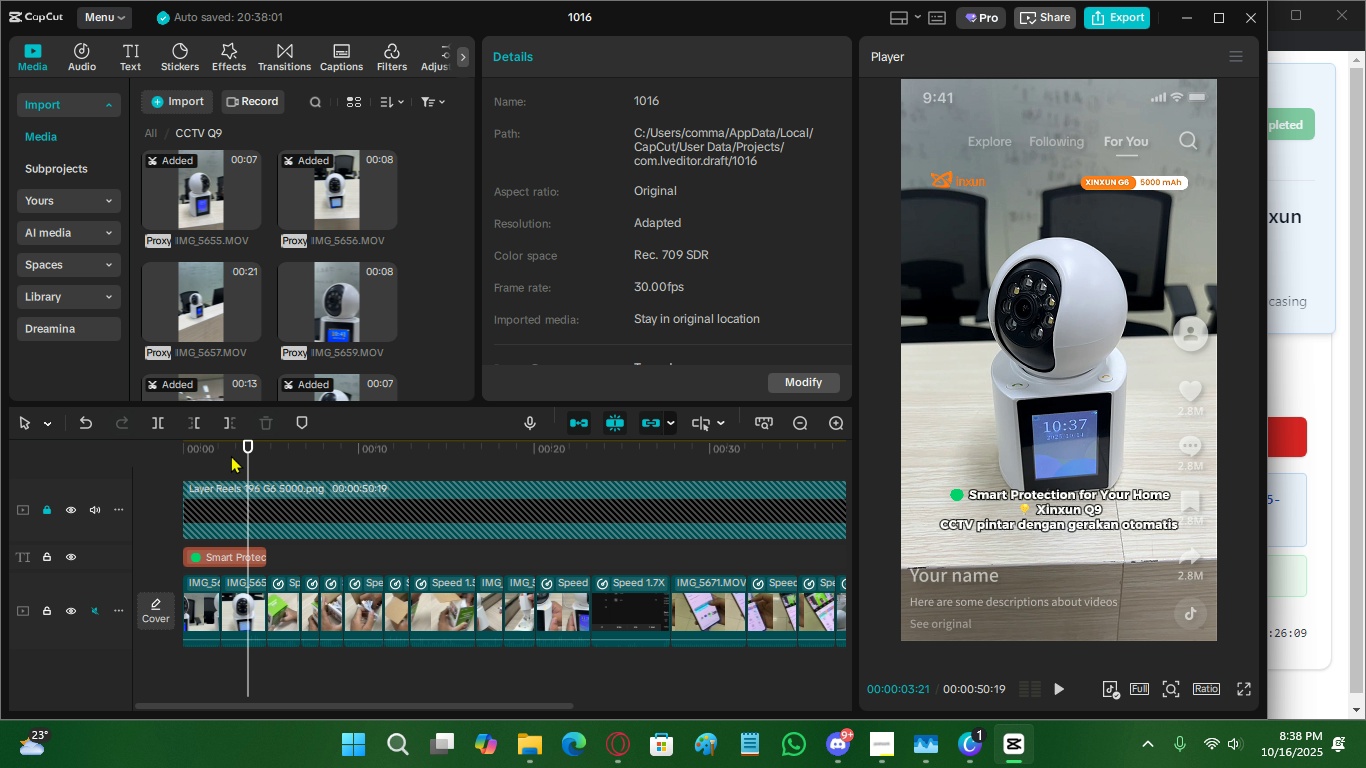 
left_click_drag(start_coordinate=[231, 455], to_coordinate=[247, 537])
 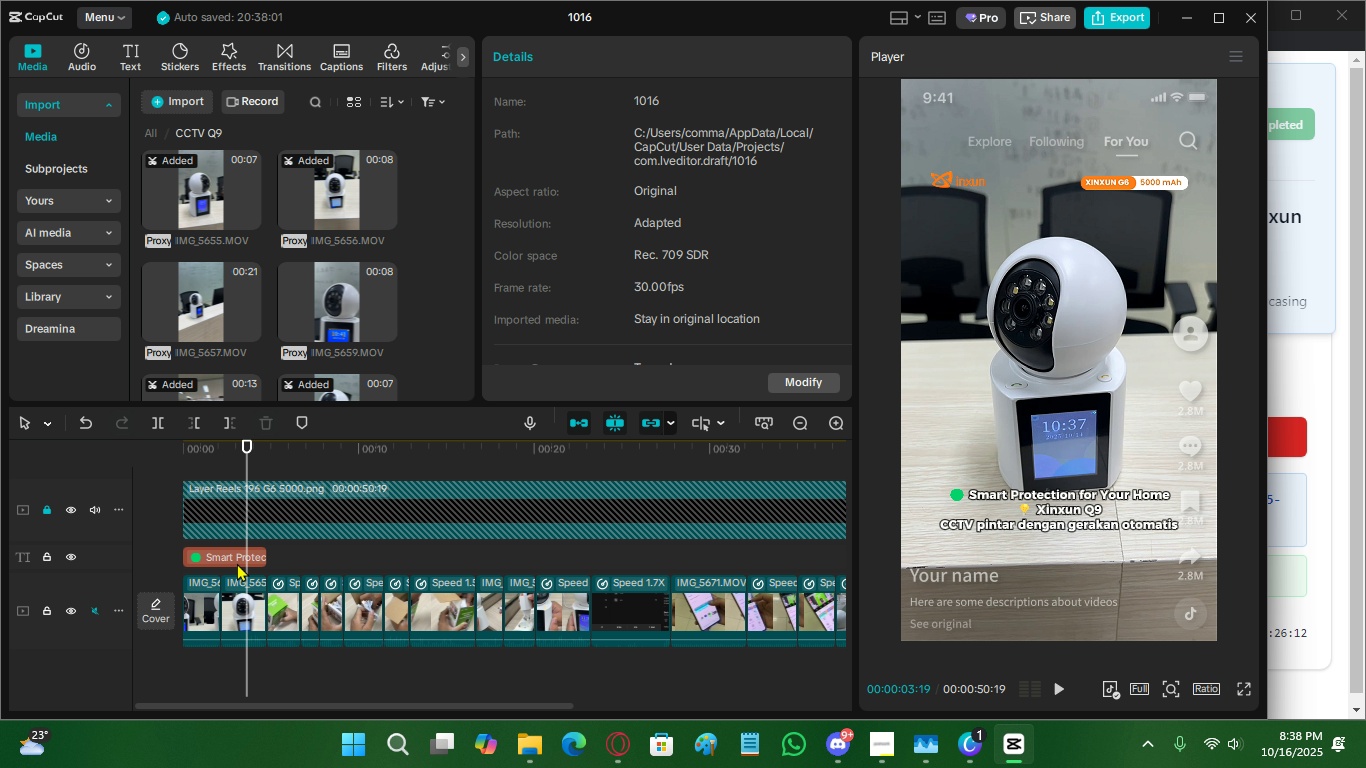 
left_click([237, 563])
 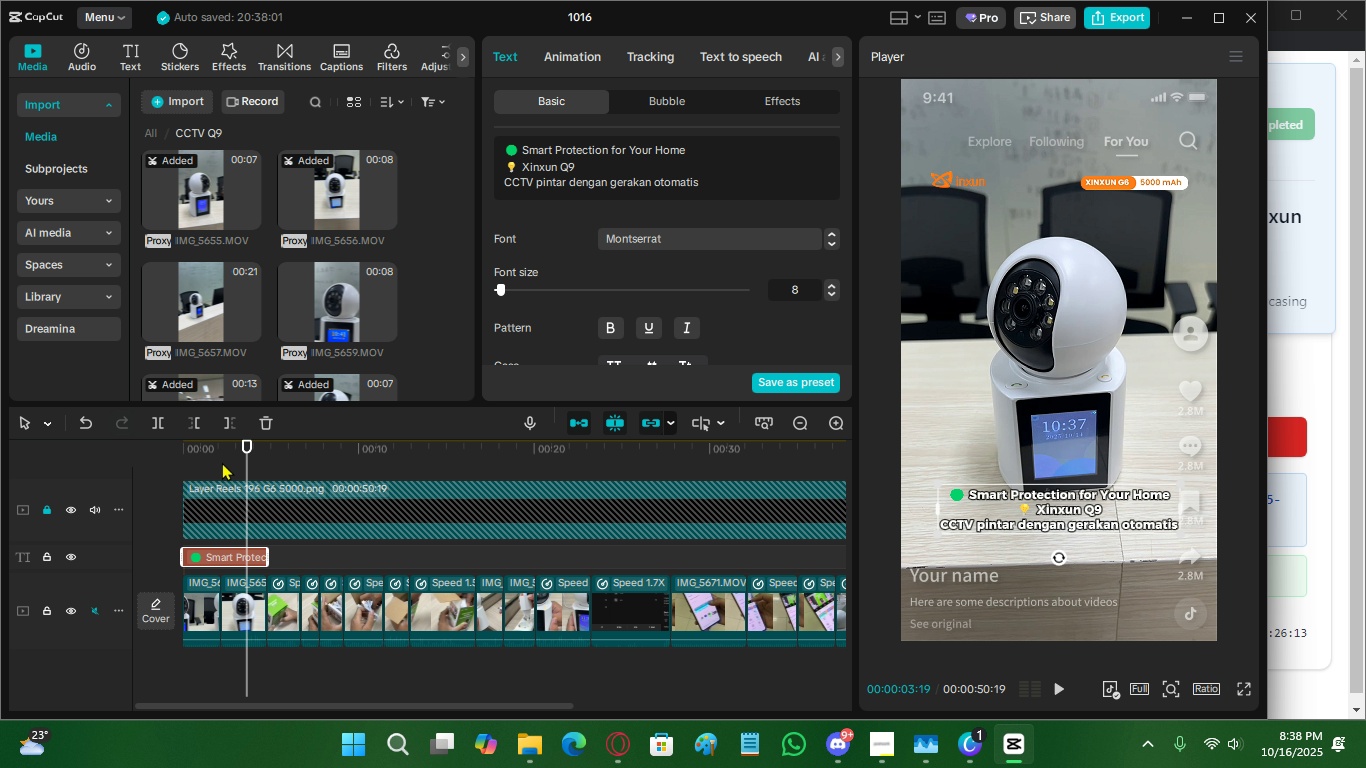 
left_click_drag(start_coordinate=[221, 454], to_coordinate=[257, 516])
 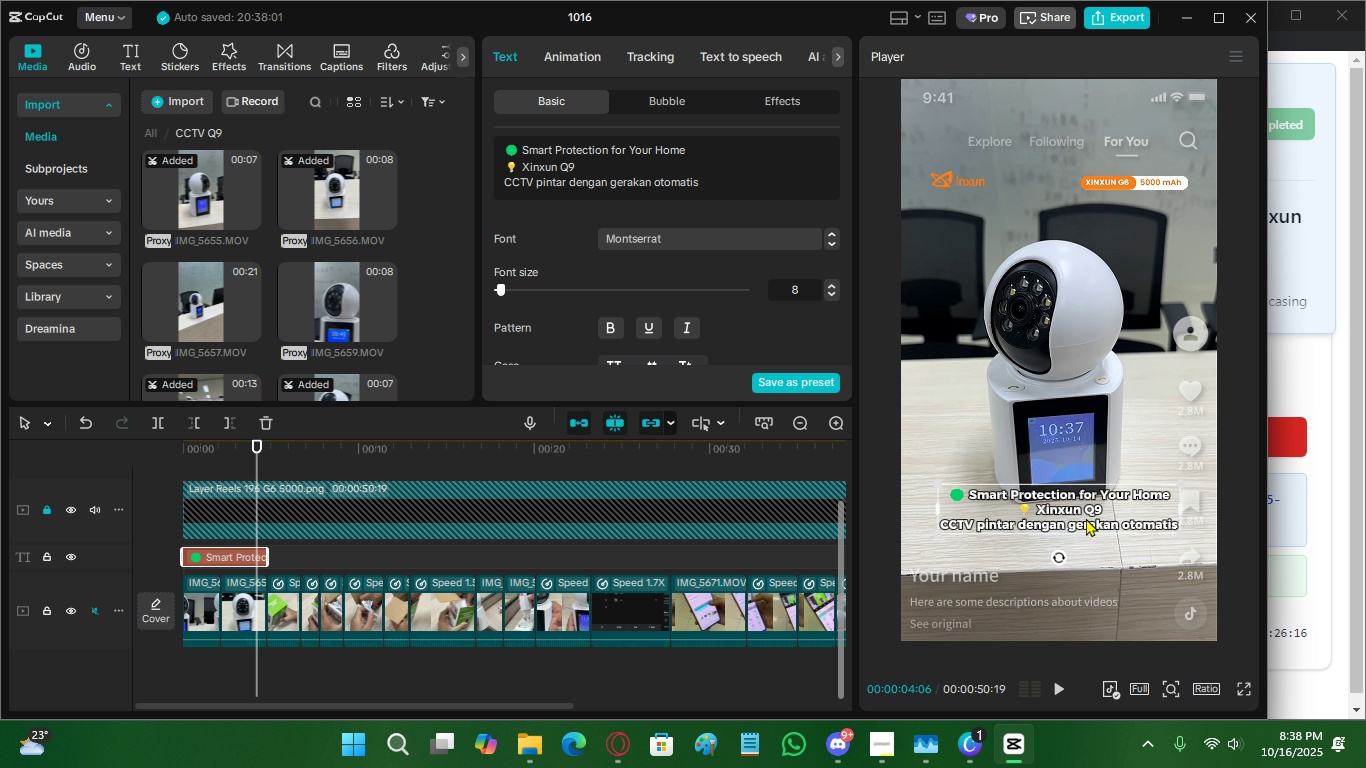 
left_click_drag(start_coordinate=[1086, 511], to_coordinate=[1085, 519])
 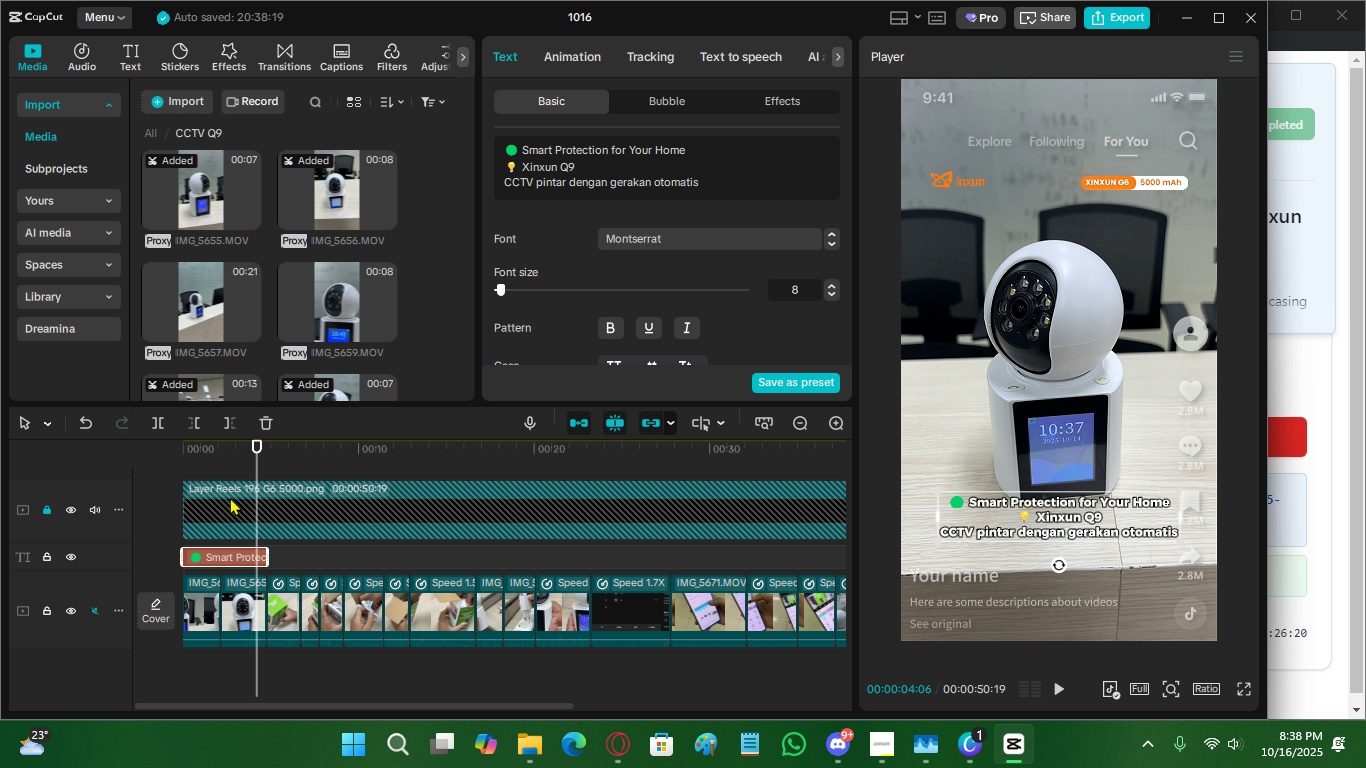 
left_click([235, 468])
 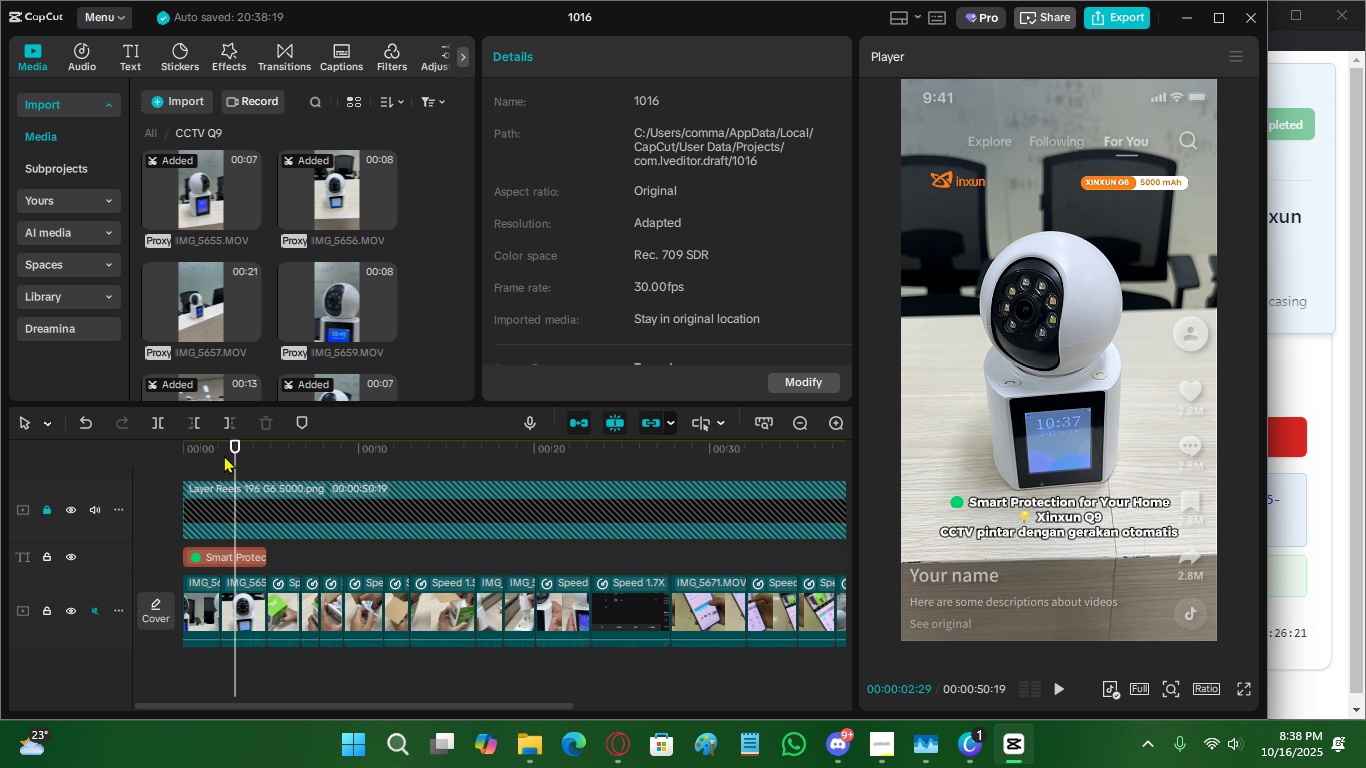 
left_click_drag(start_coordinate=[224, 455], to_coordinate=[244, 554])
 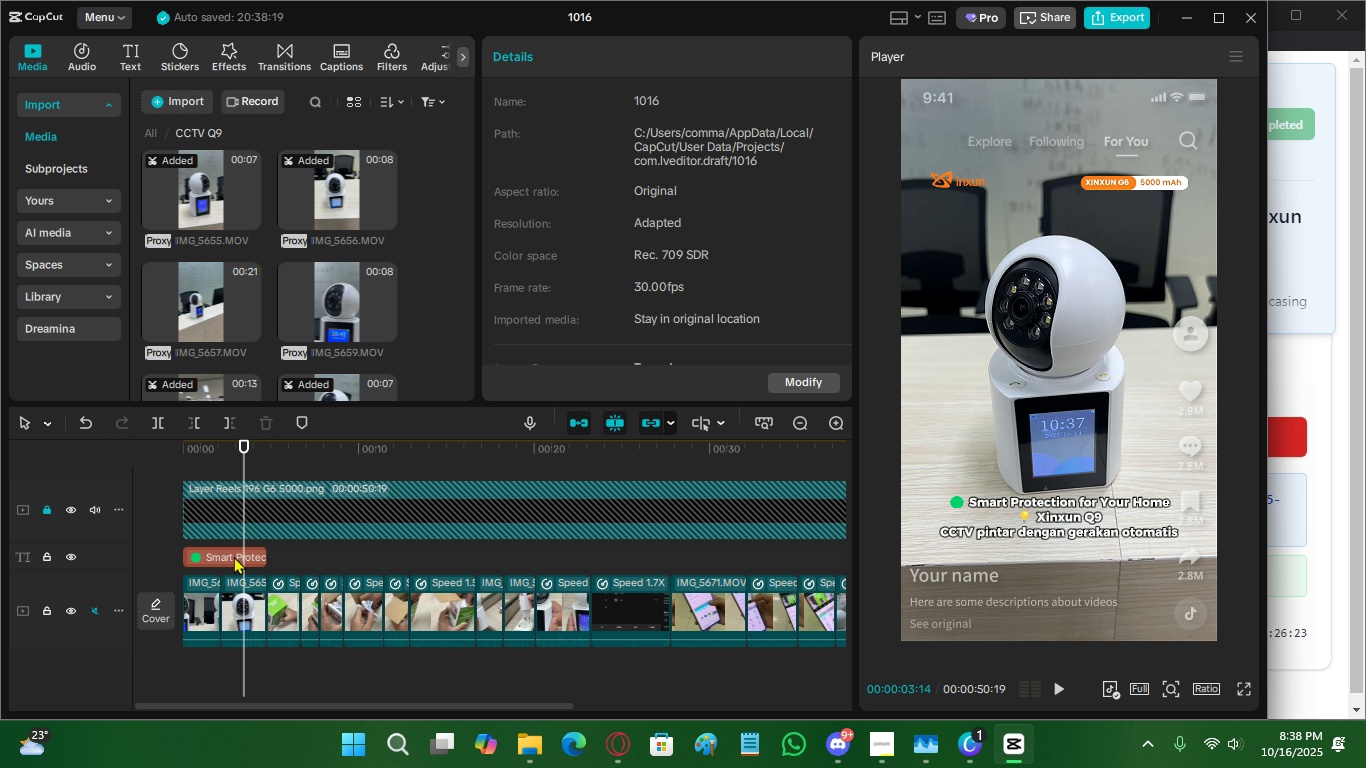 
left_click([234, 556])
 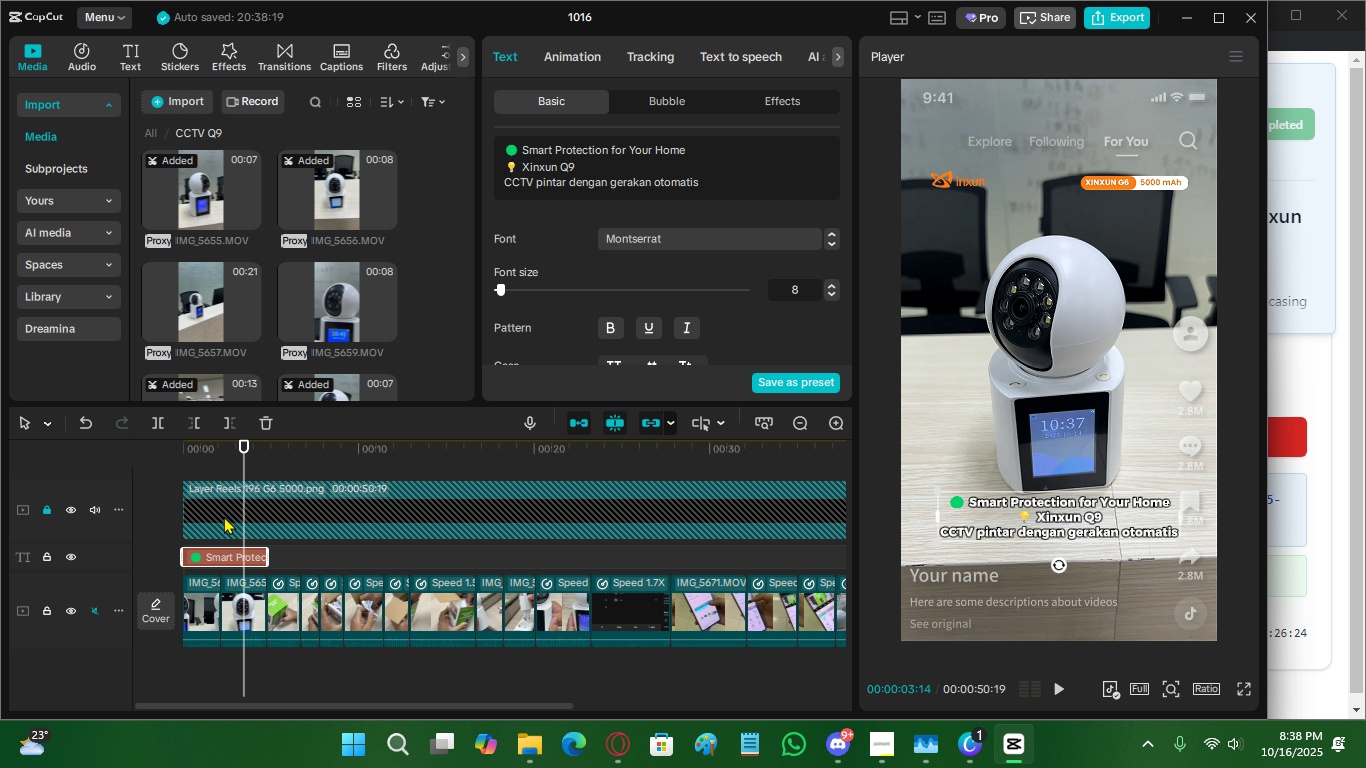 
key(Control+S)
 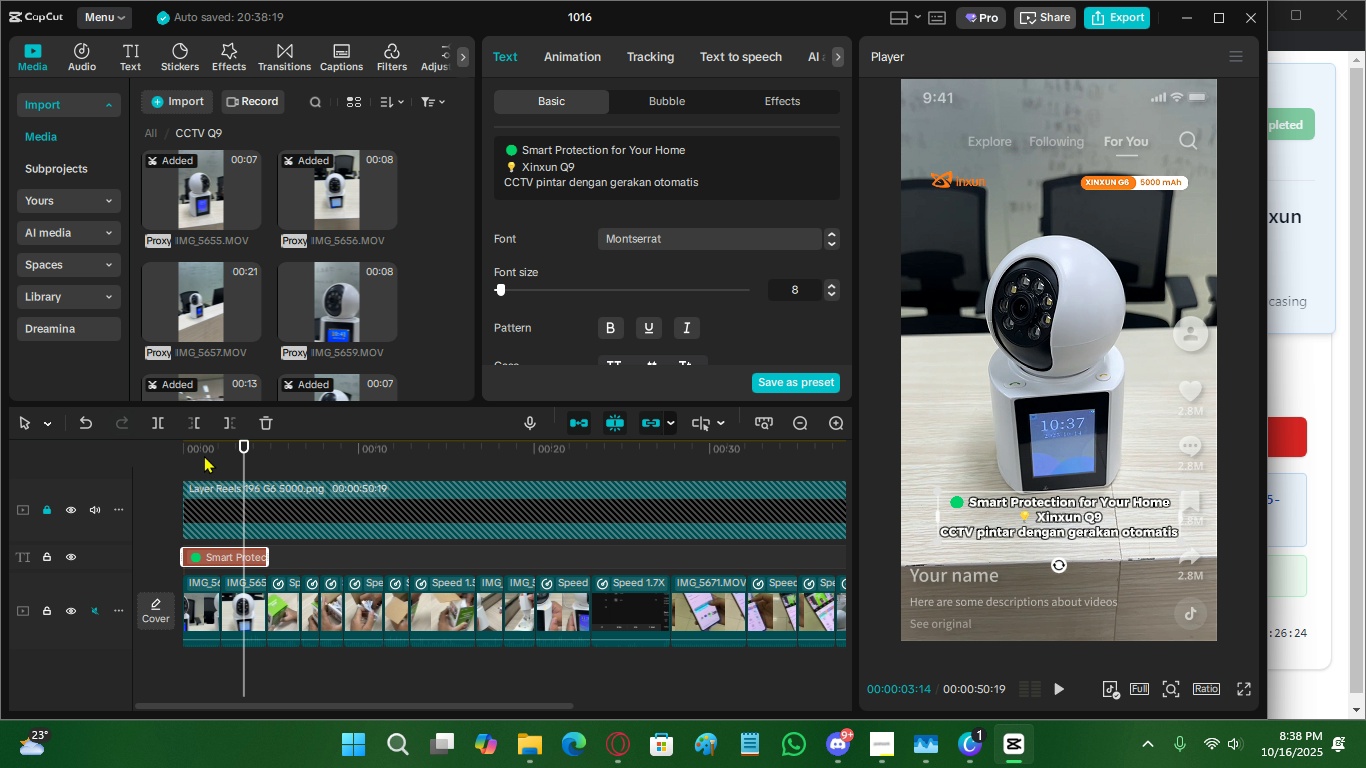 
left_click_drag(start_coordinate=[204, 455], to_coordinate=[244, 501])
 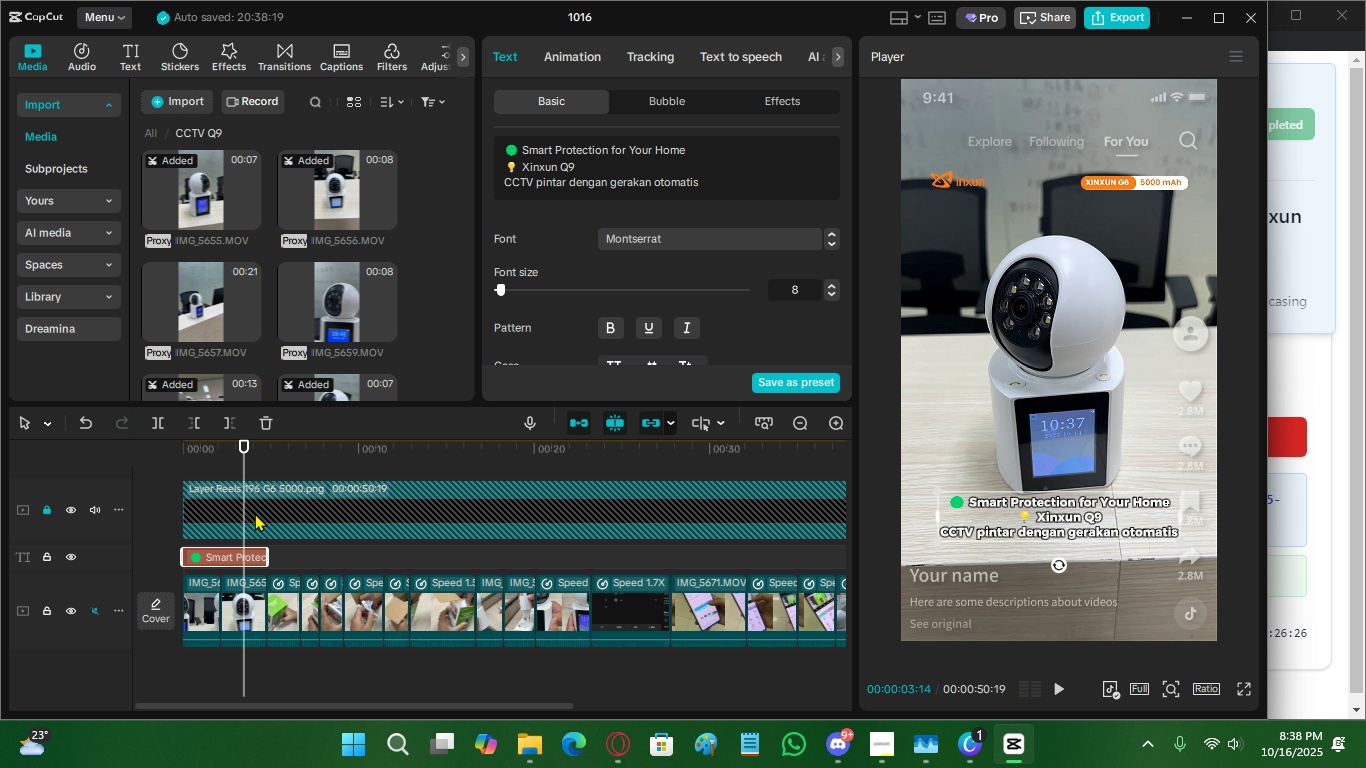 
key(Control+S)
 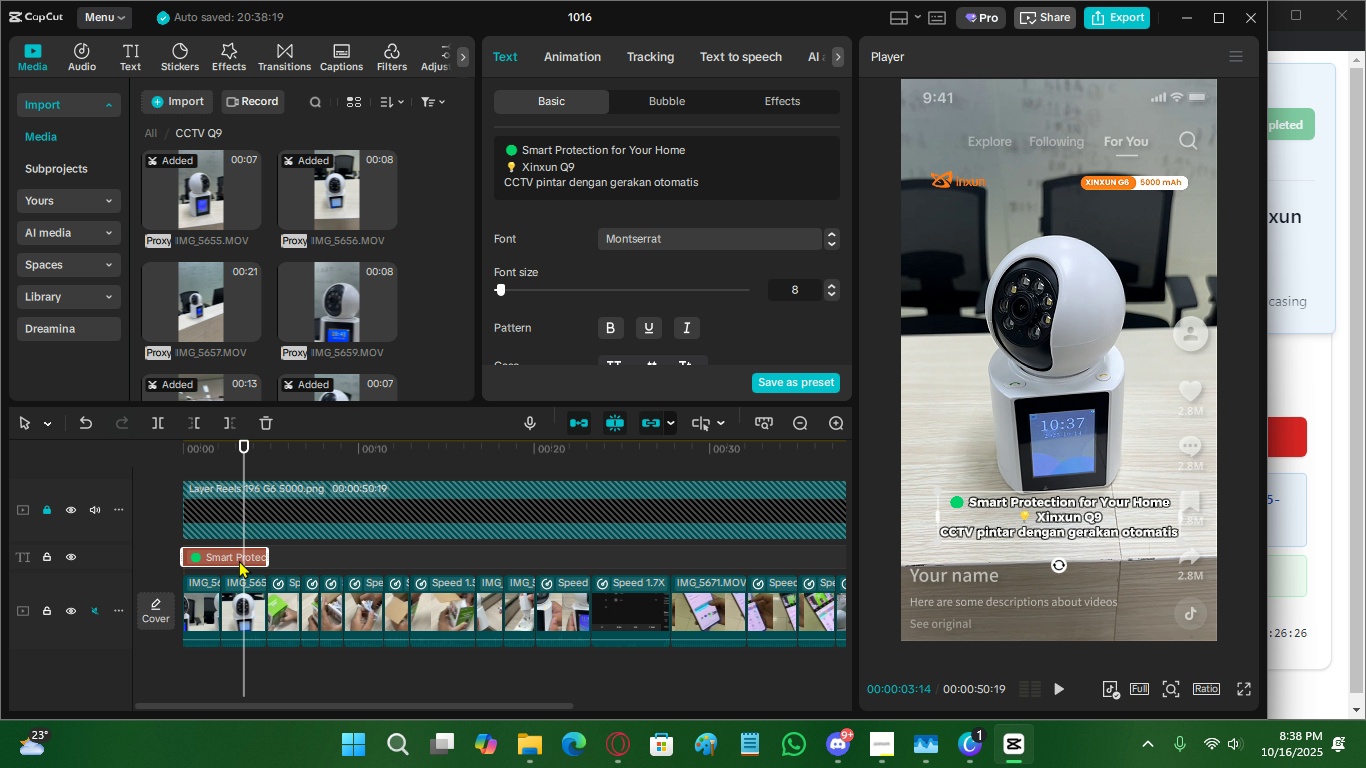 
left_click([239, 560])
 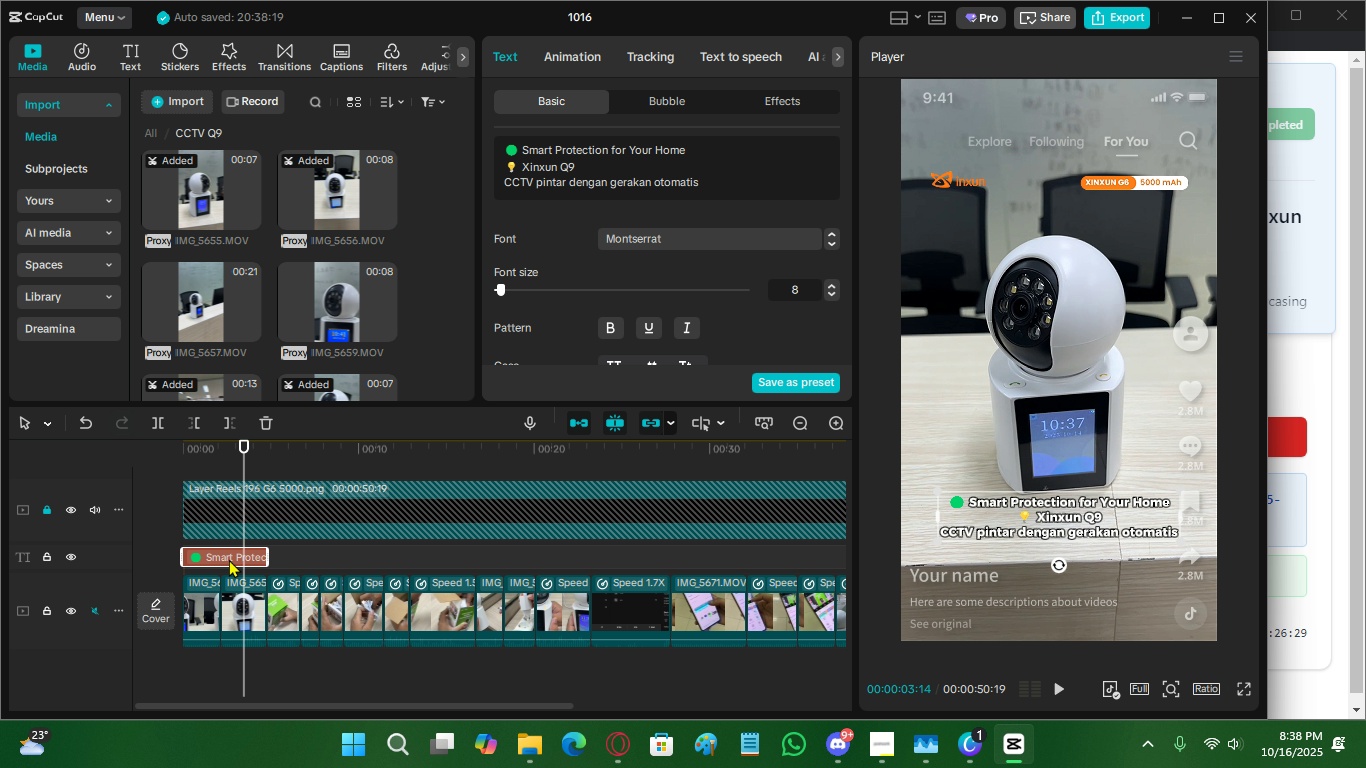 
left_click([220, 469])
 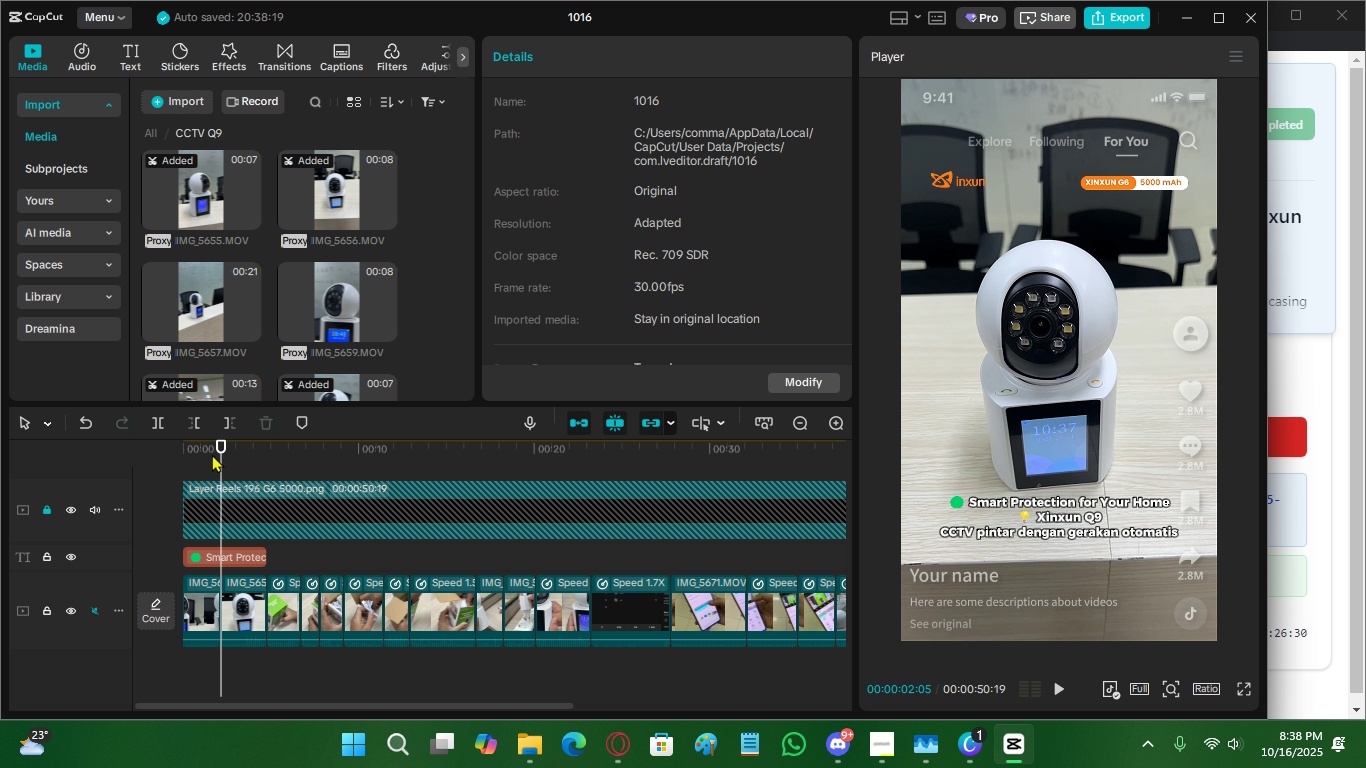 
left_click_drag(start_coordinate=[212, 454], to_coordinate=[240, 459])
 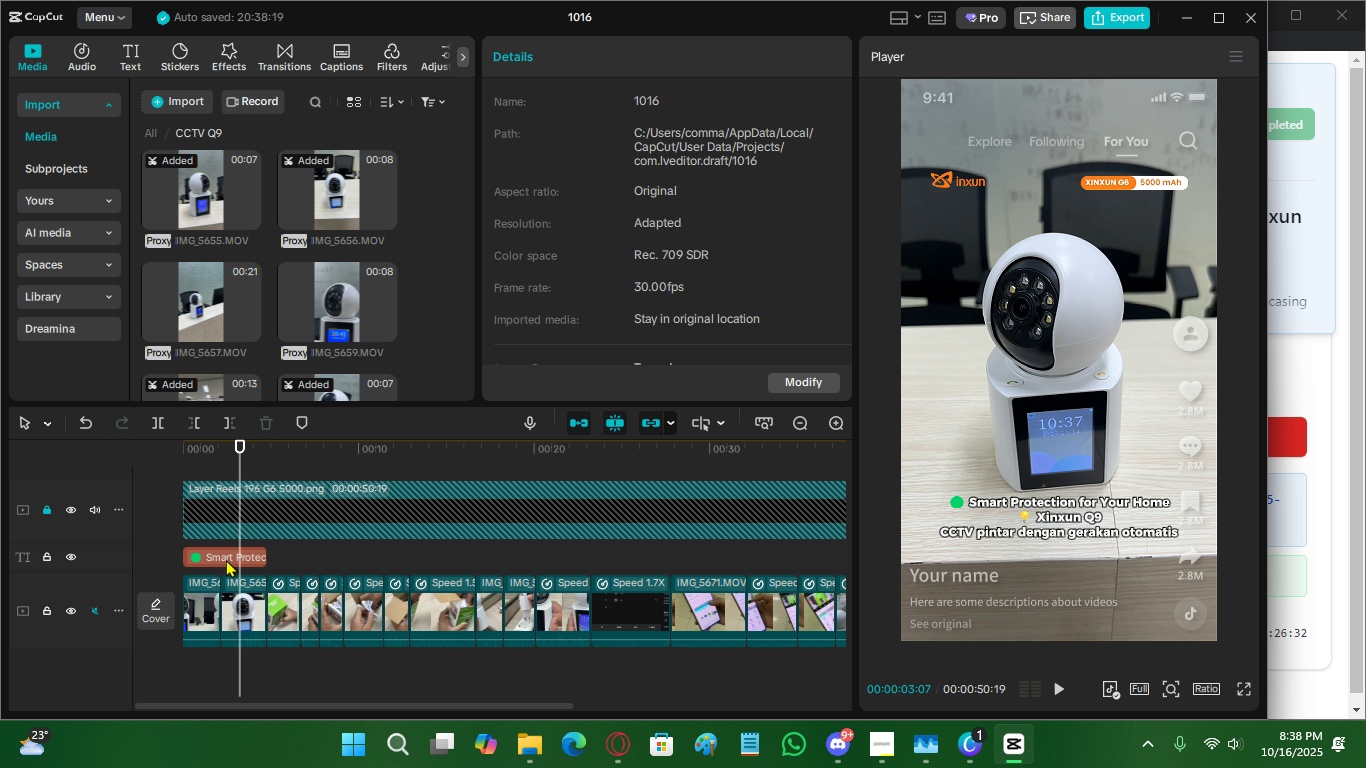 
left_click([226, 559])
 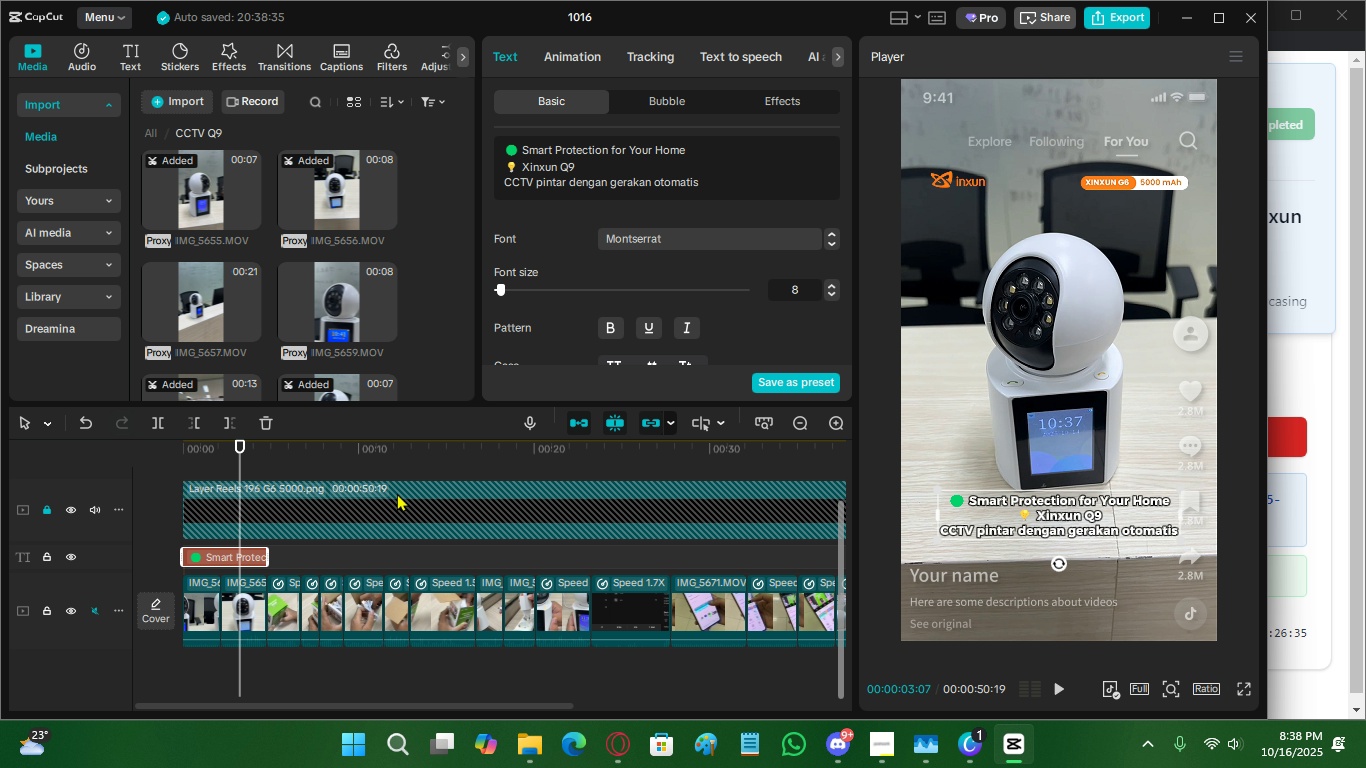 
left_click_drag(start_coordinate=[219, 449], to_coordinate=[235, 494])
 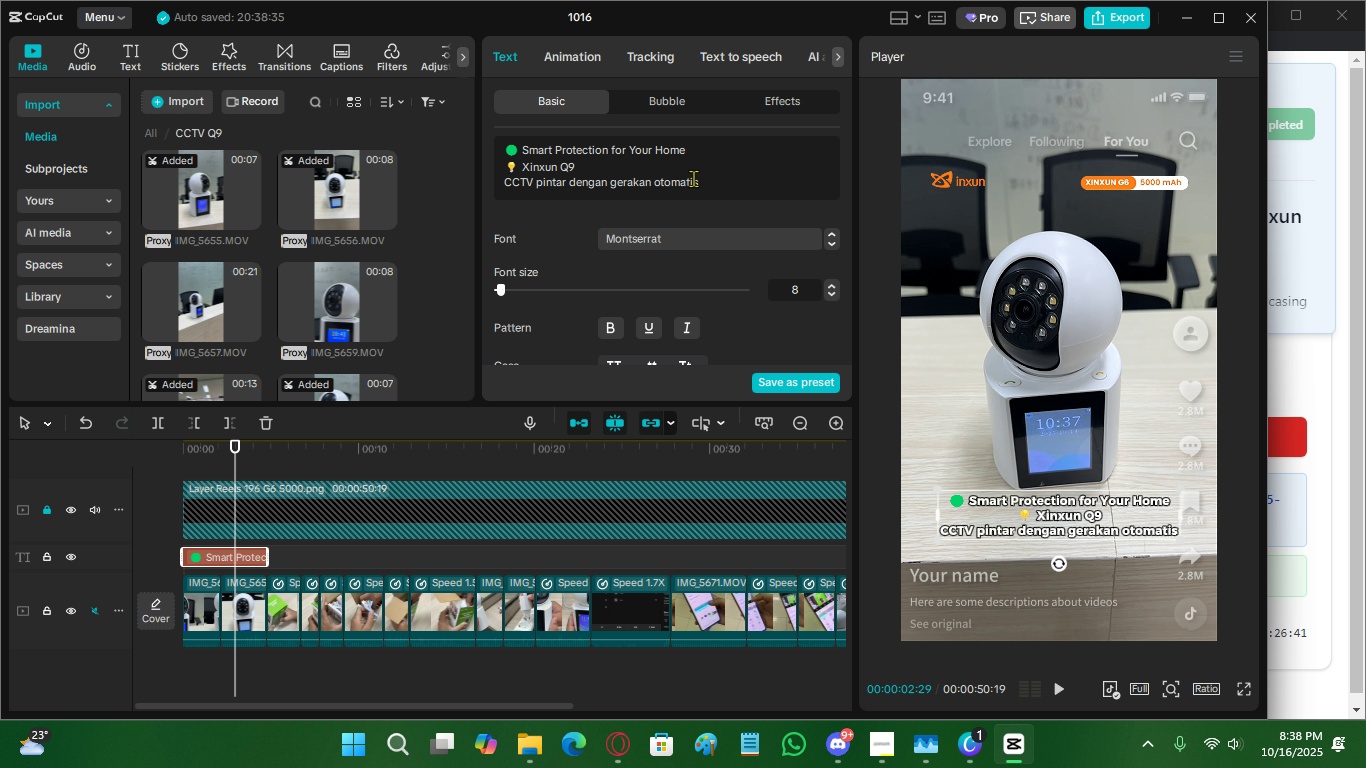 
left_click_drag(start_coordinate=[716, 185], to_coordinate=[478, 187])
 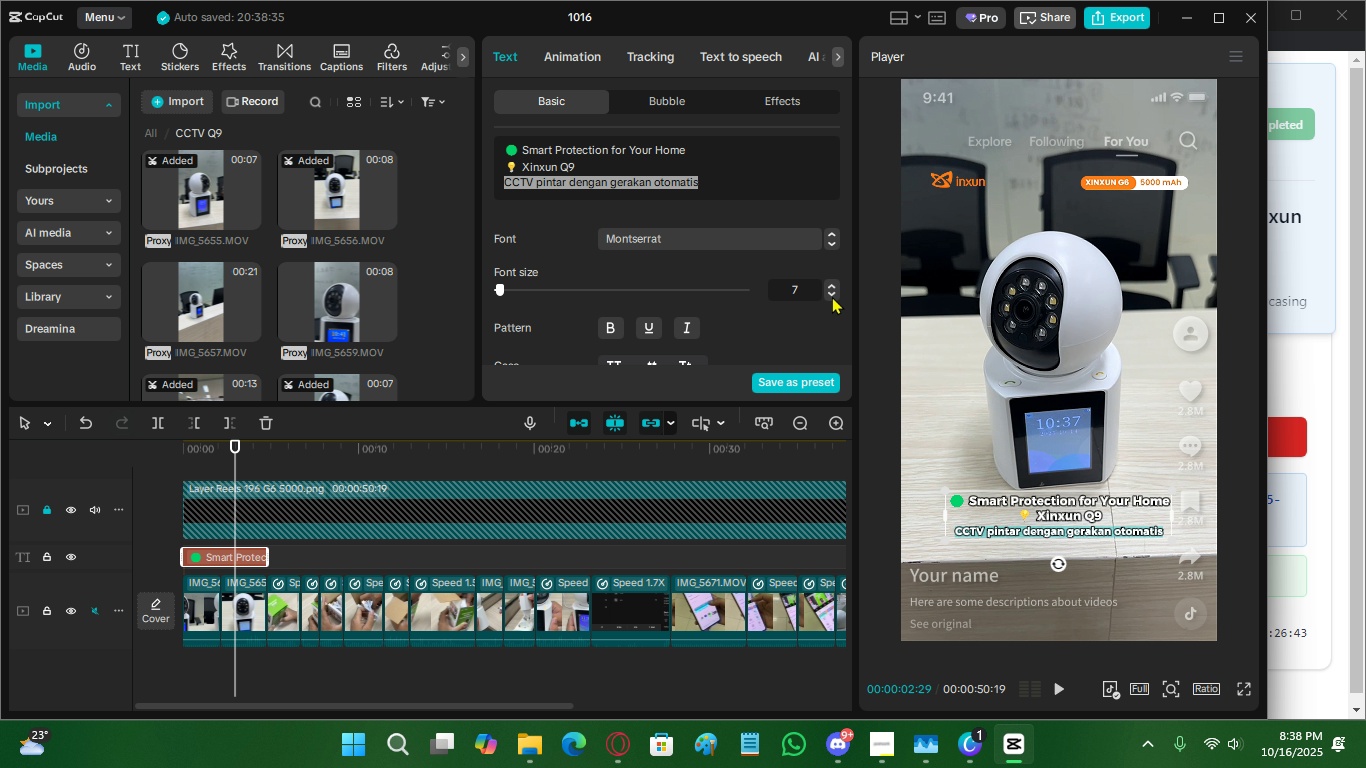 
double_click([832, 296])
 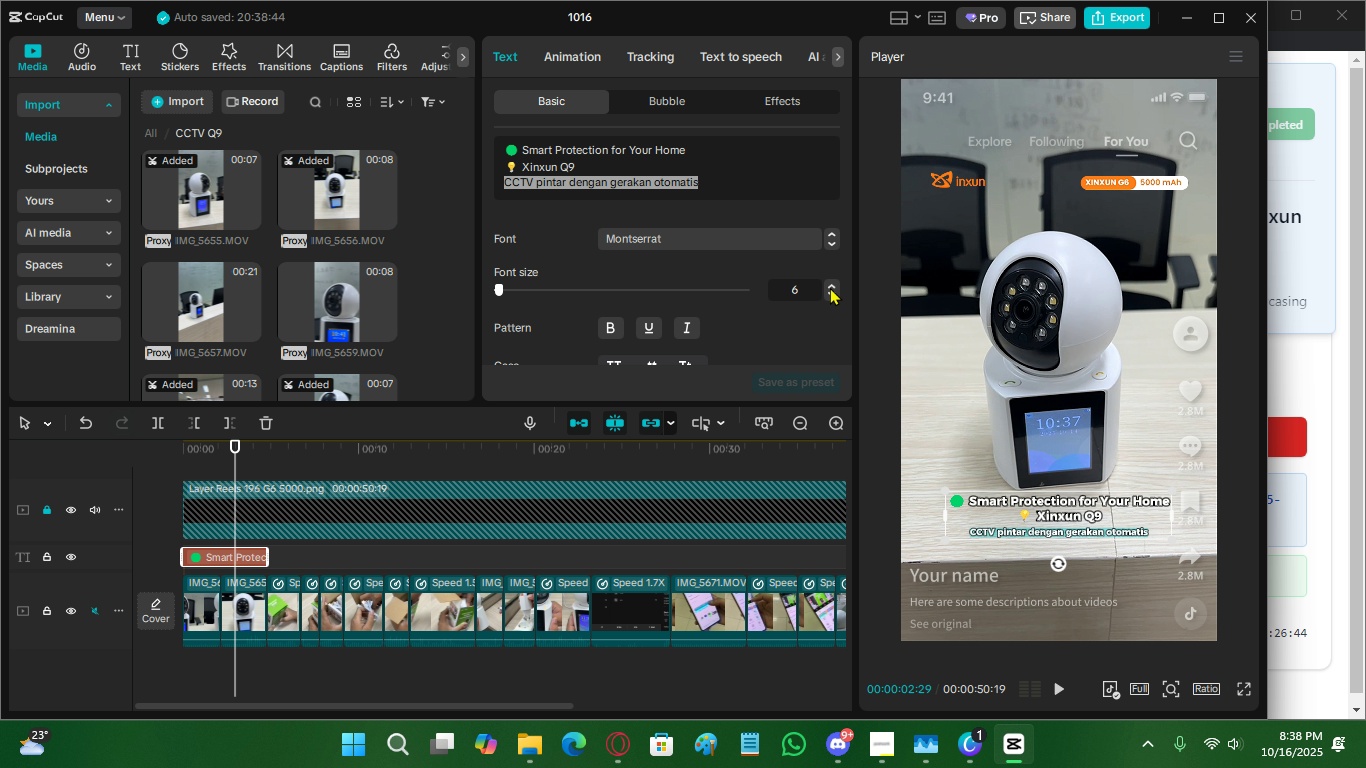 
left_click([830, 287])
 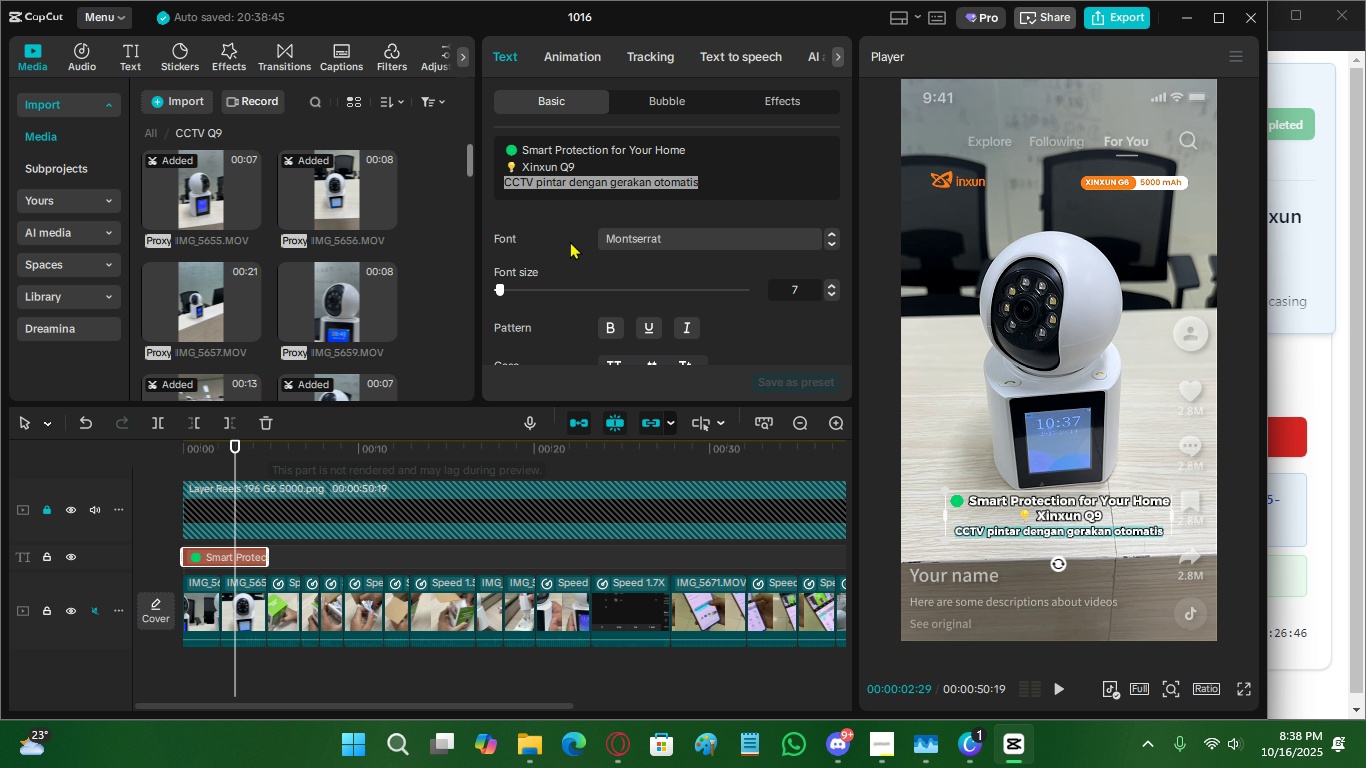 
left_click_drag(start_coordinate=[687, 154], to_coordinate=[476, 153])
 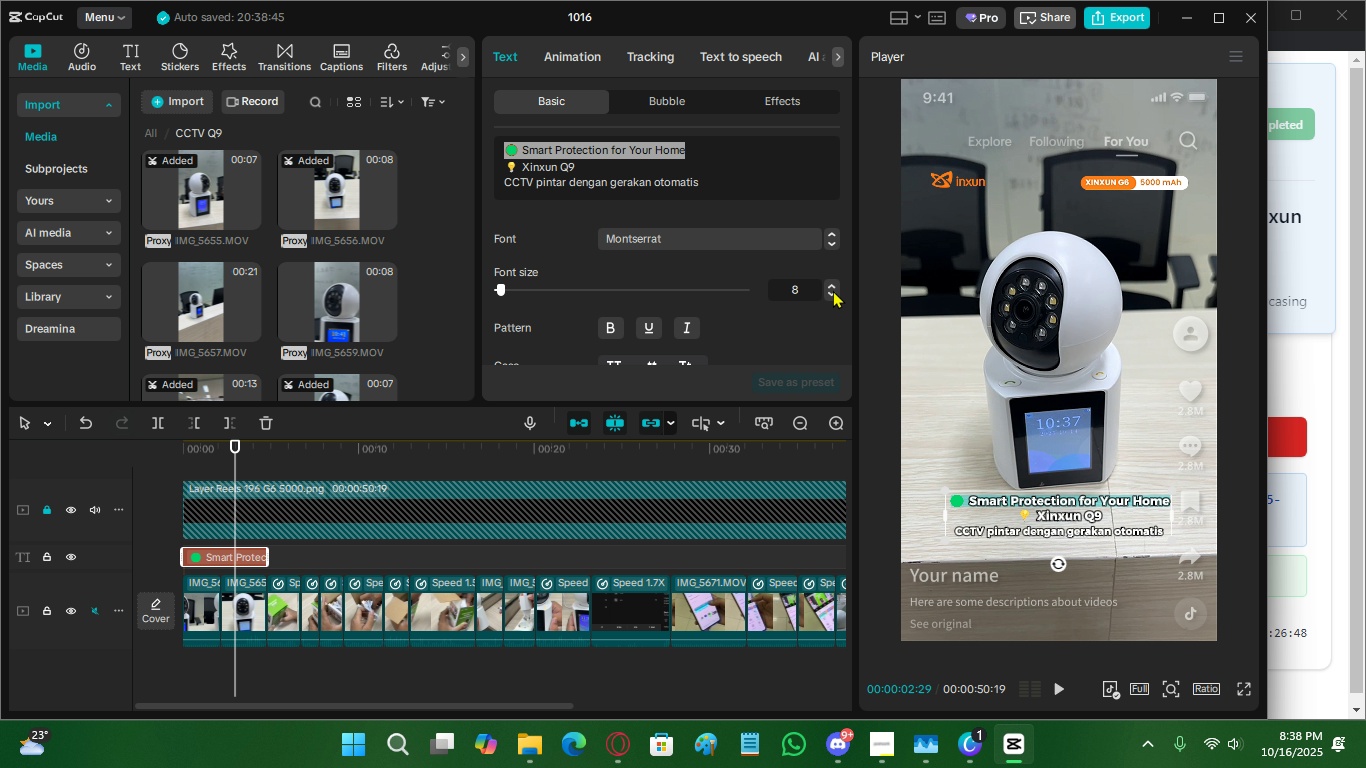 
left_click([833, 293])
 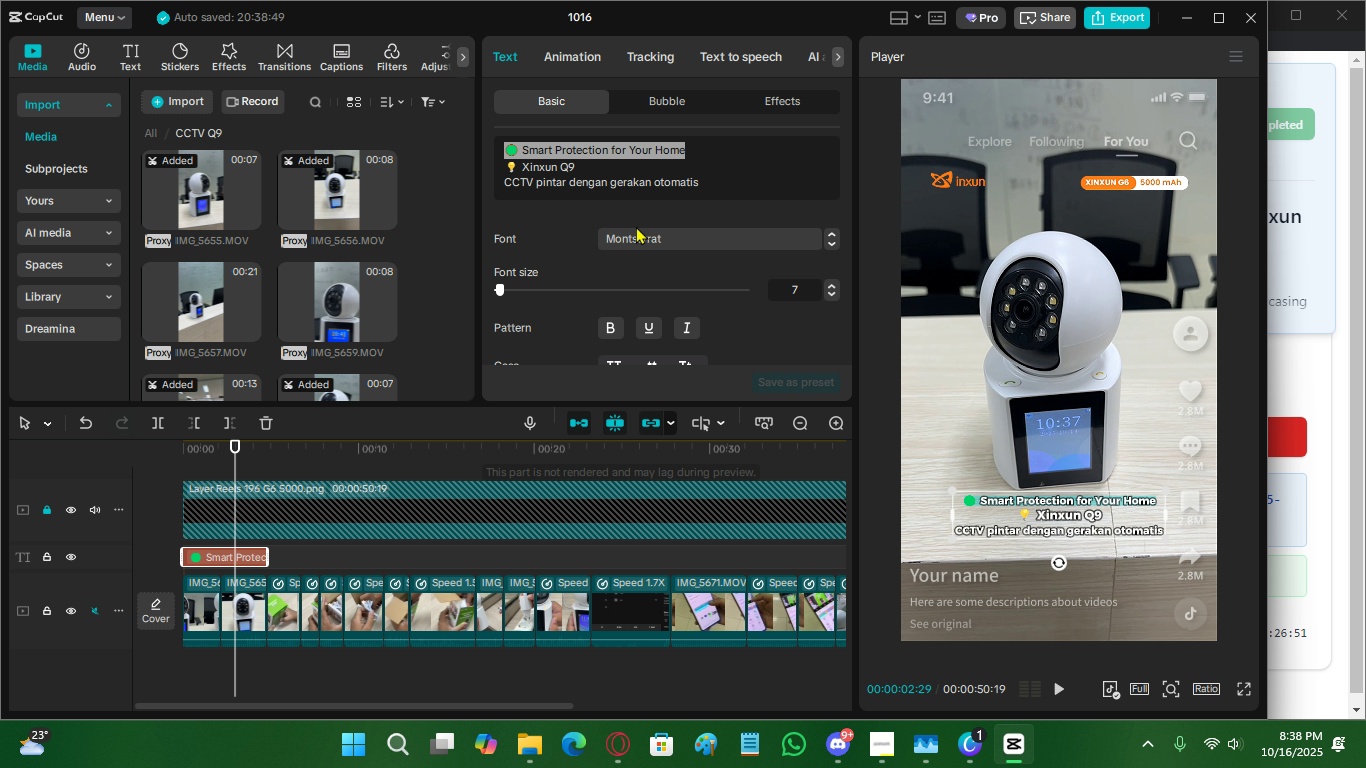 
left_click_drag(start_coordinate=[710, 156], to_coordinate=[465, 151])
 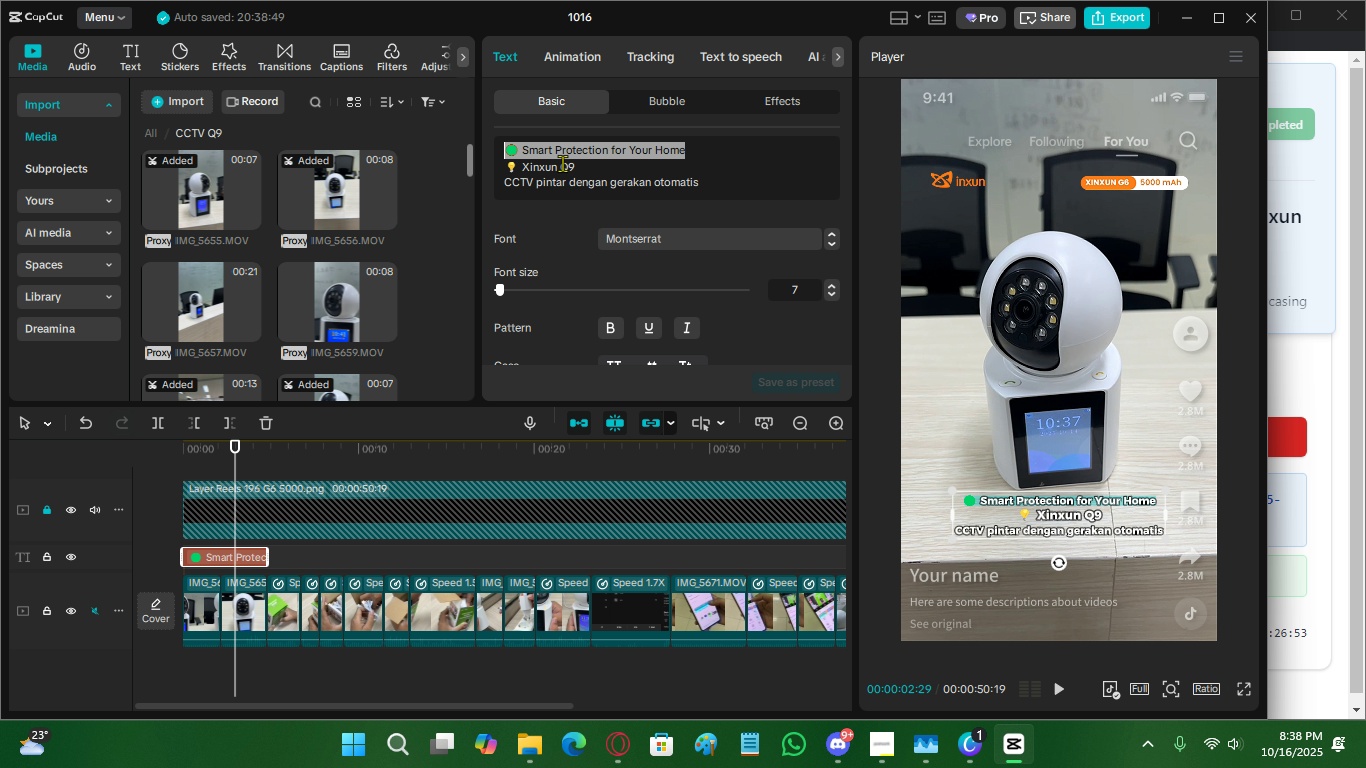 
key(Control+X)
 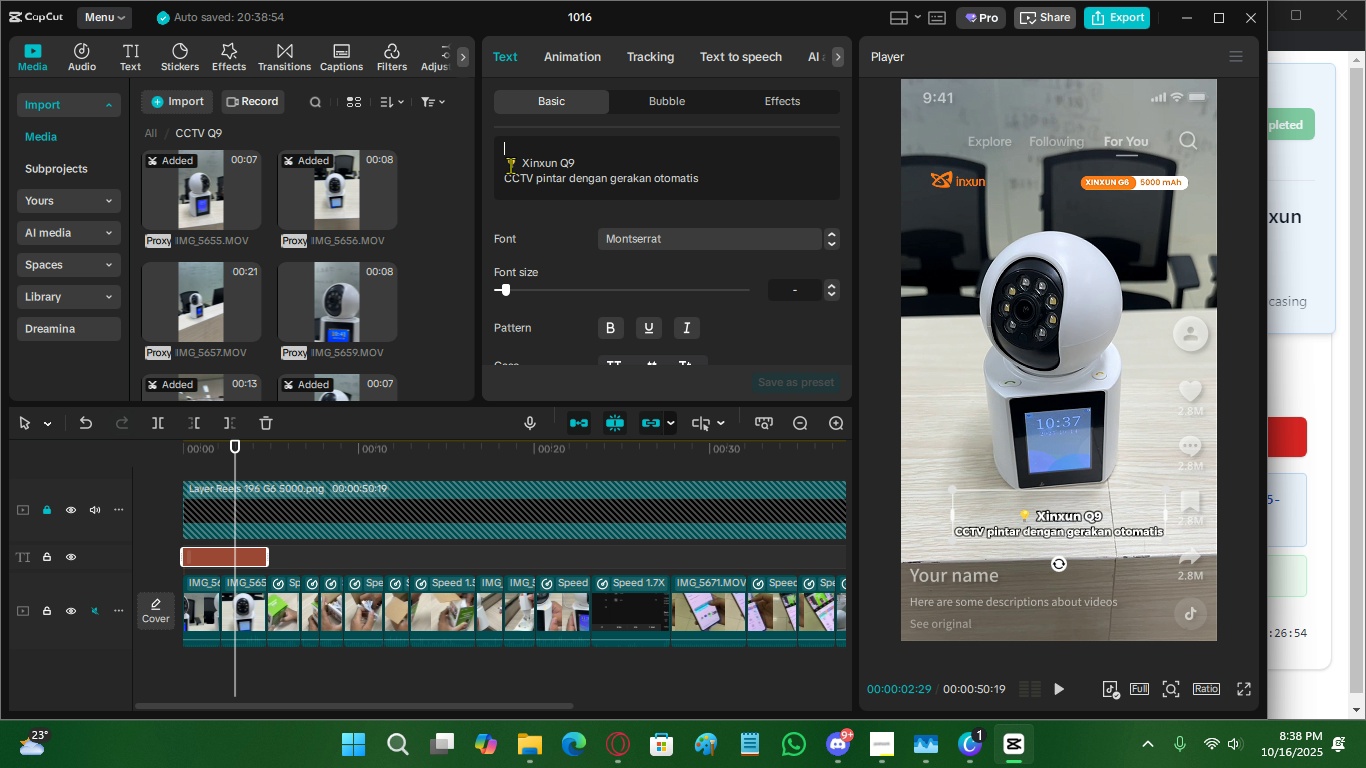 
left_click([510, 165])
 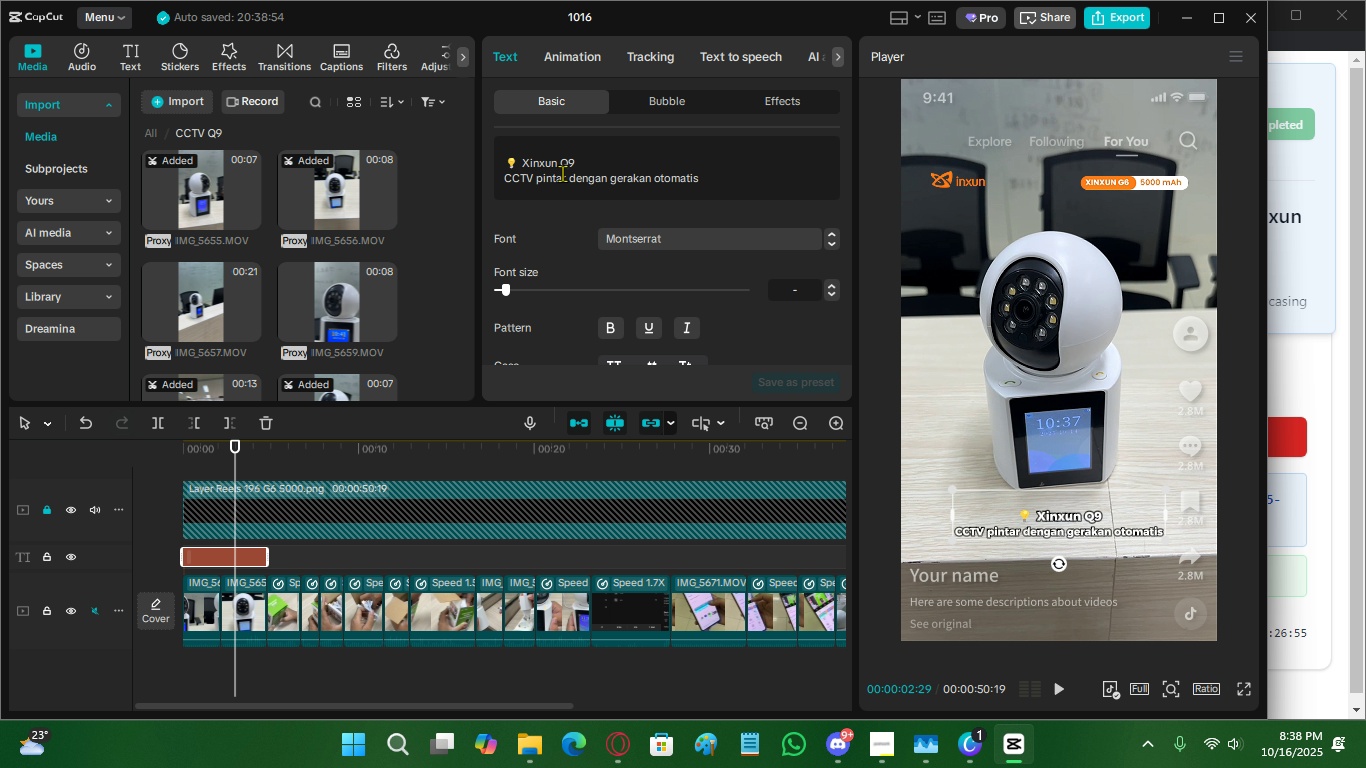 
key(Backspace)
 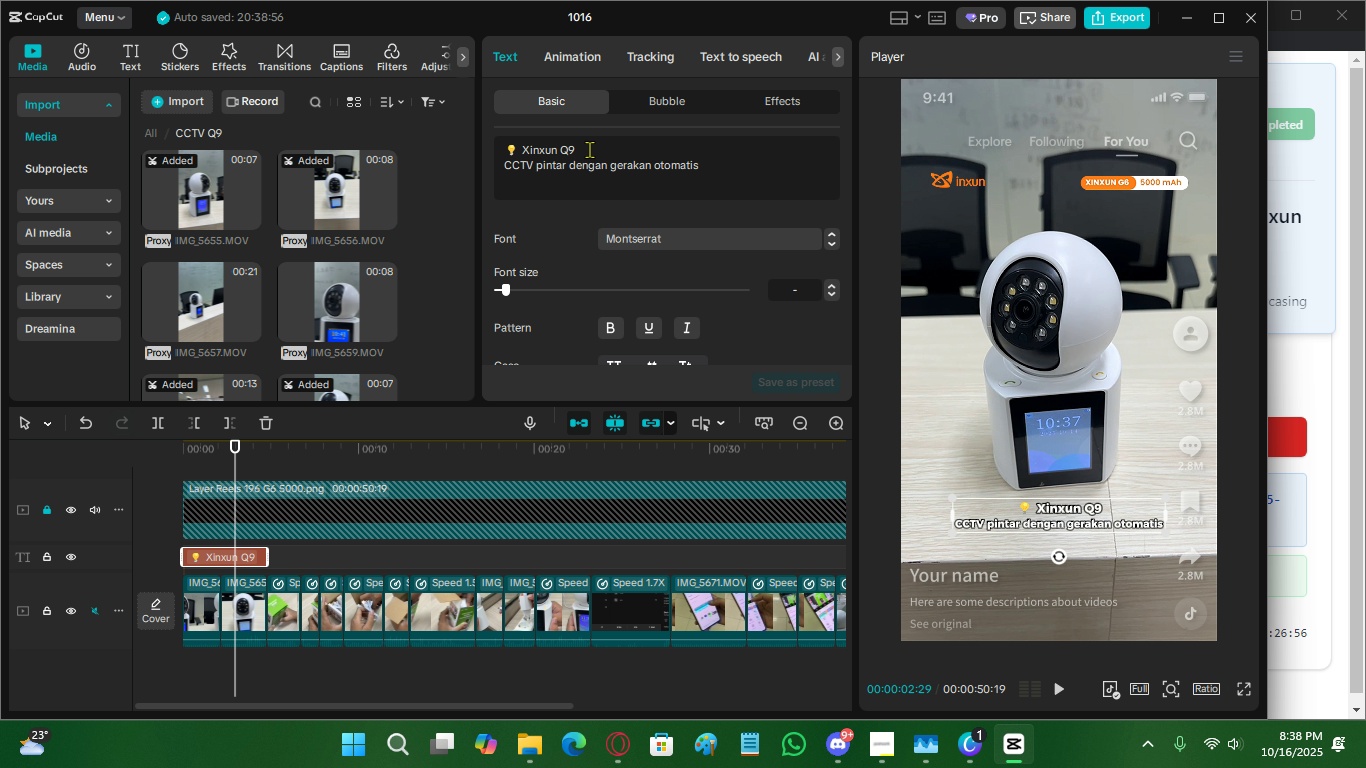 
left_click([595, 151])
 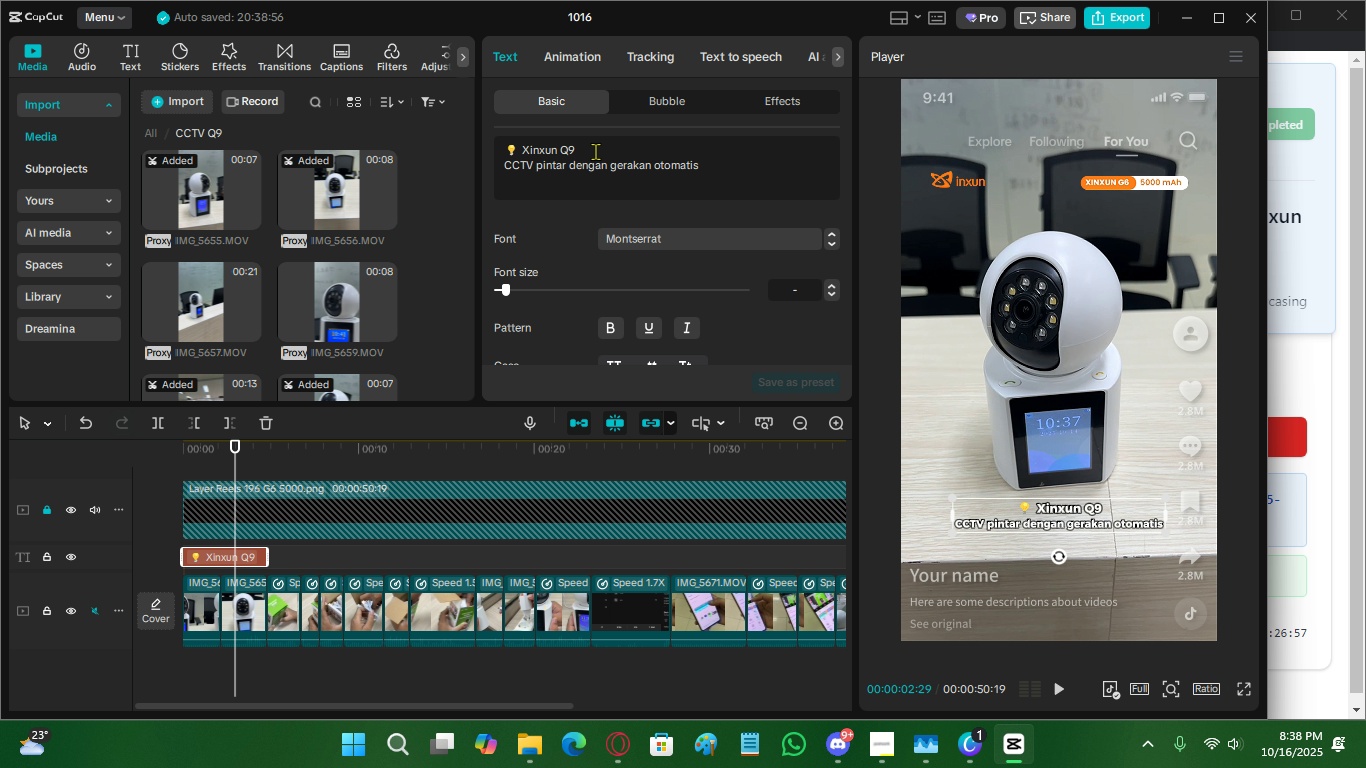 
key(Enter)
 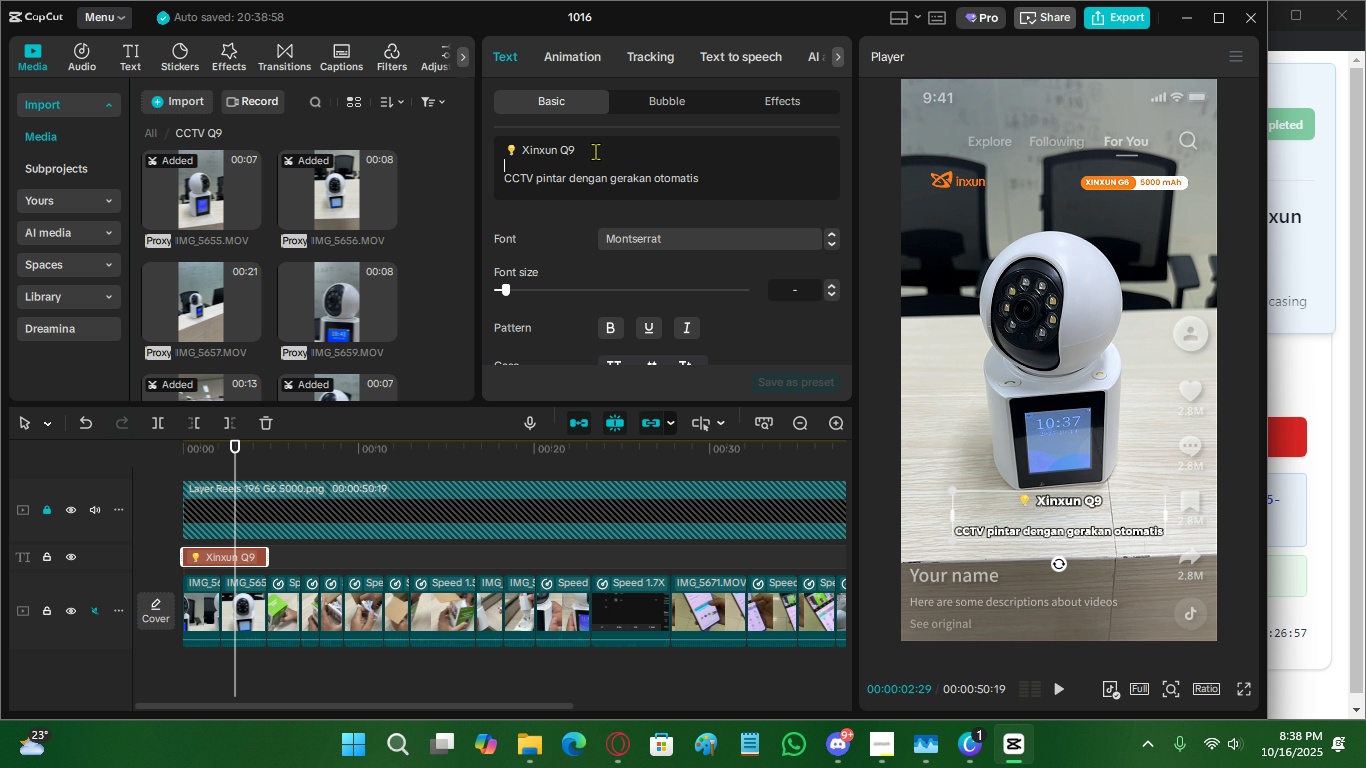 
key(Control+V)
 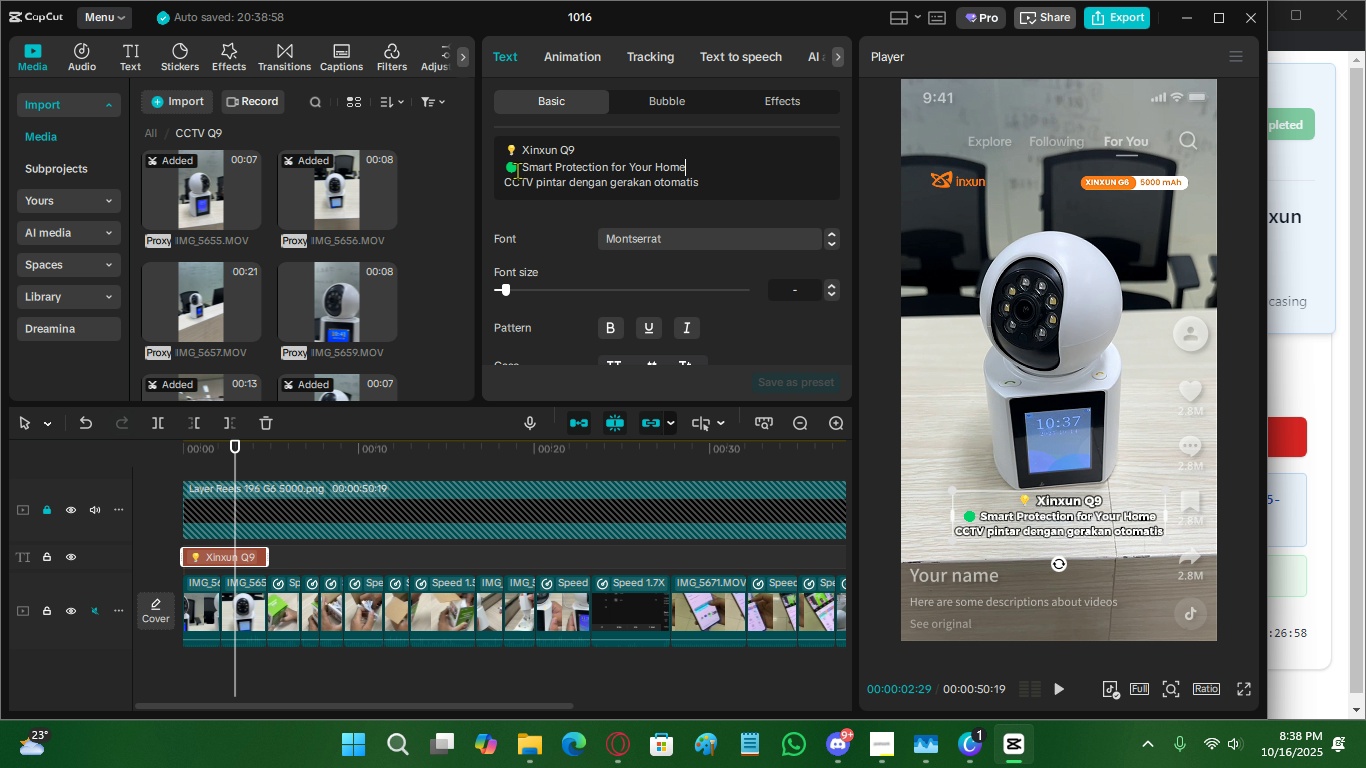 
left_click([518, 170])
 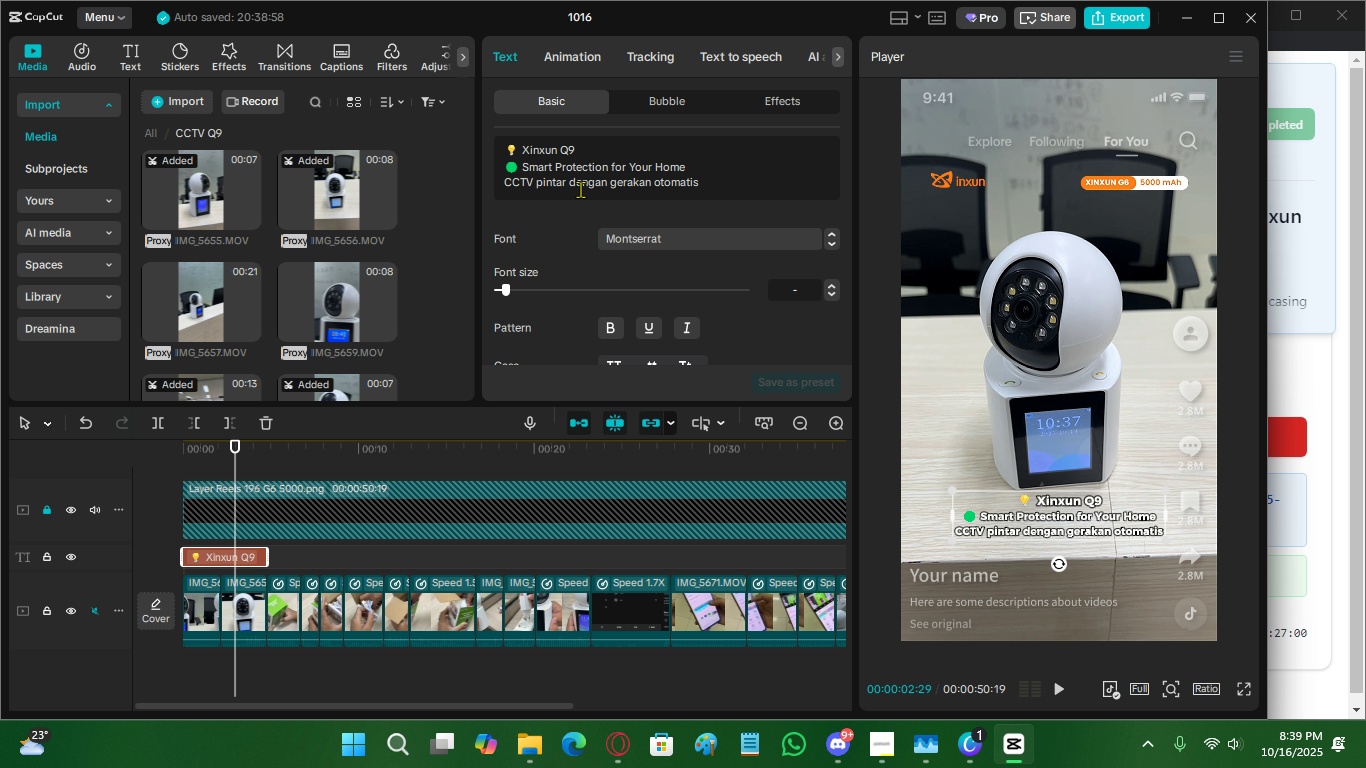 
key(Backspace)
 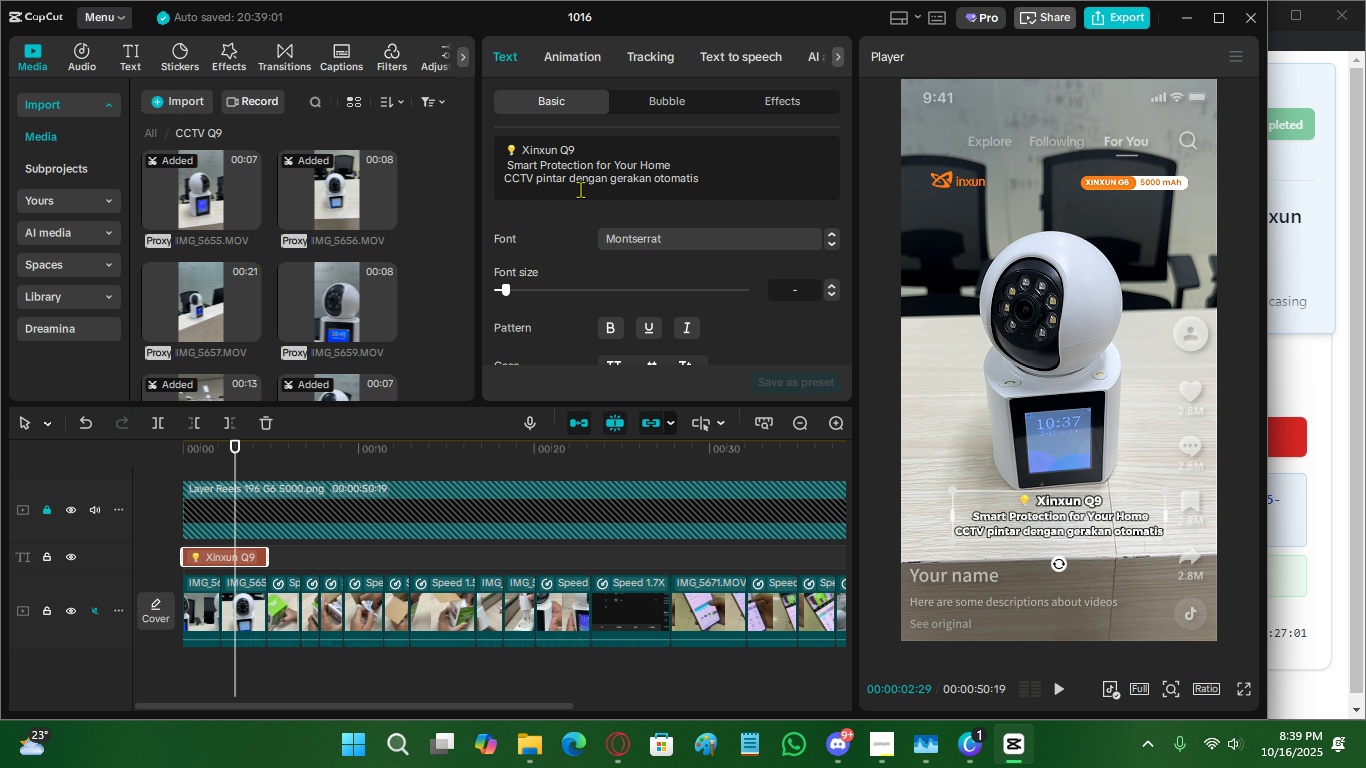 
key(ArrowRight)
 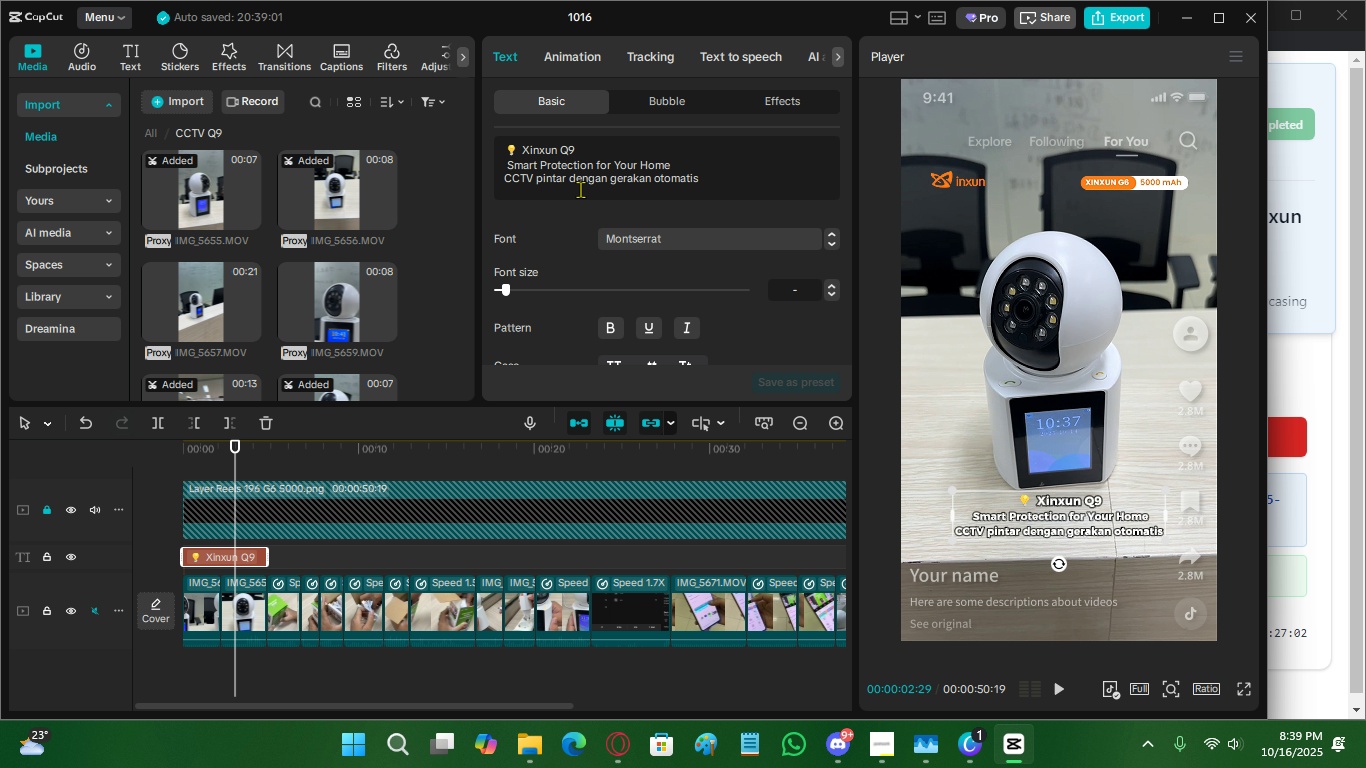 
key(Backspace)
 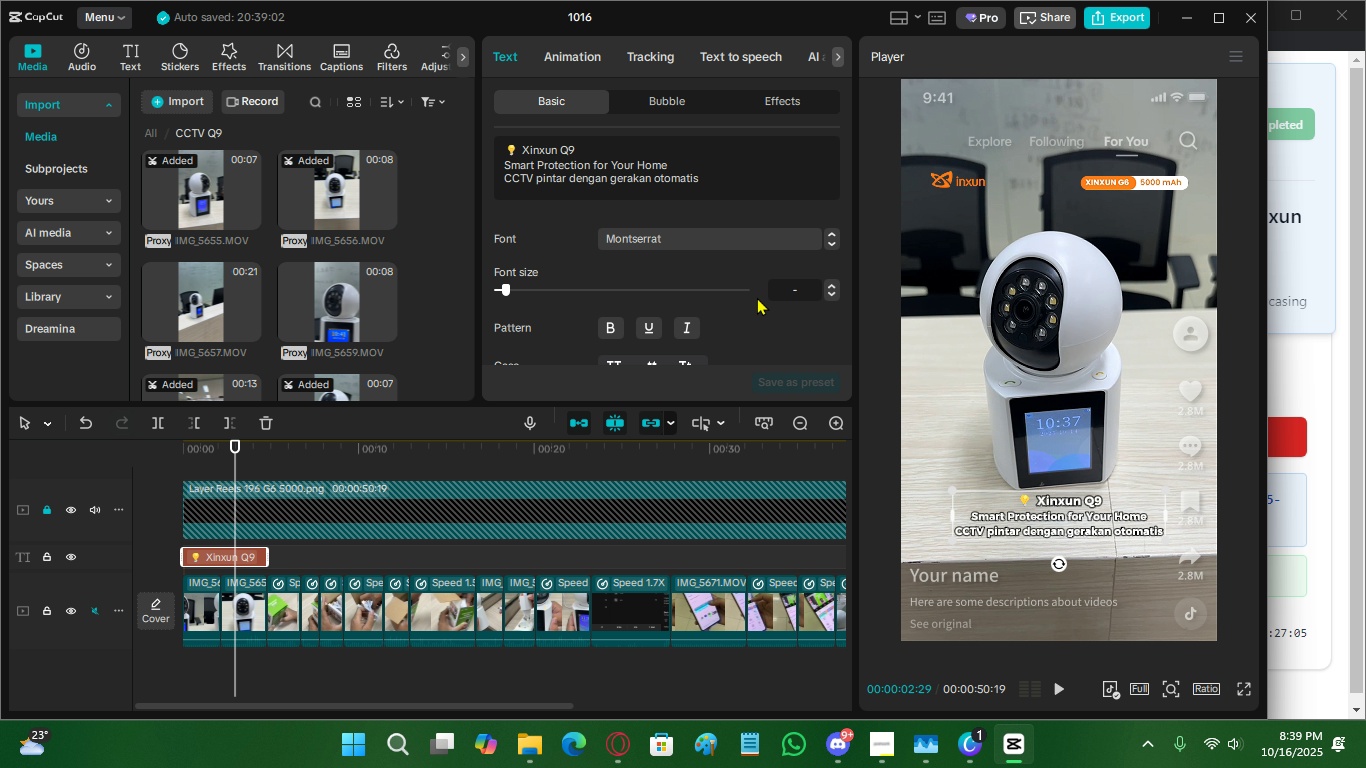 
left_click([289, 563])
 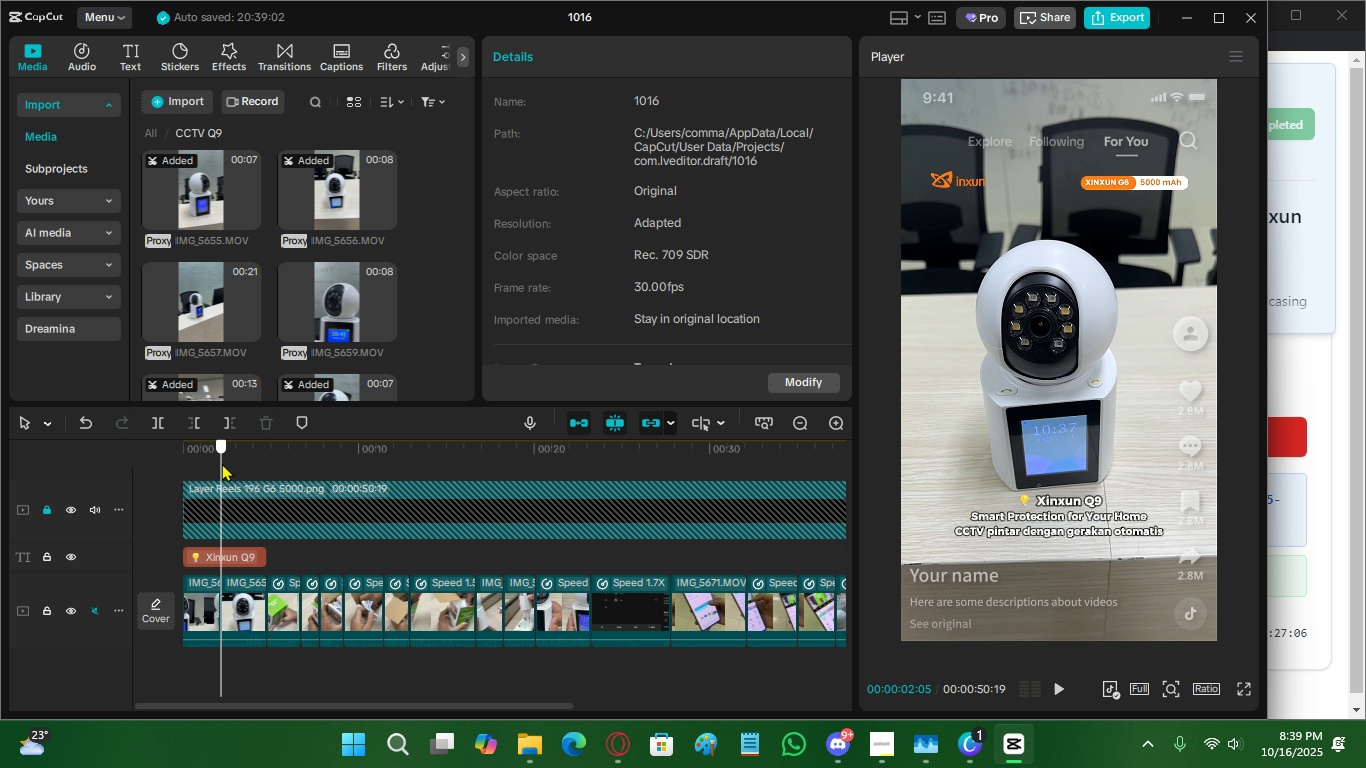 
left_click([222, 463])
 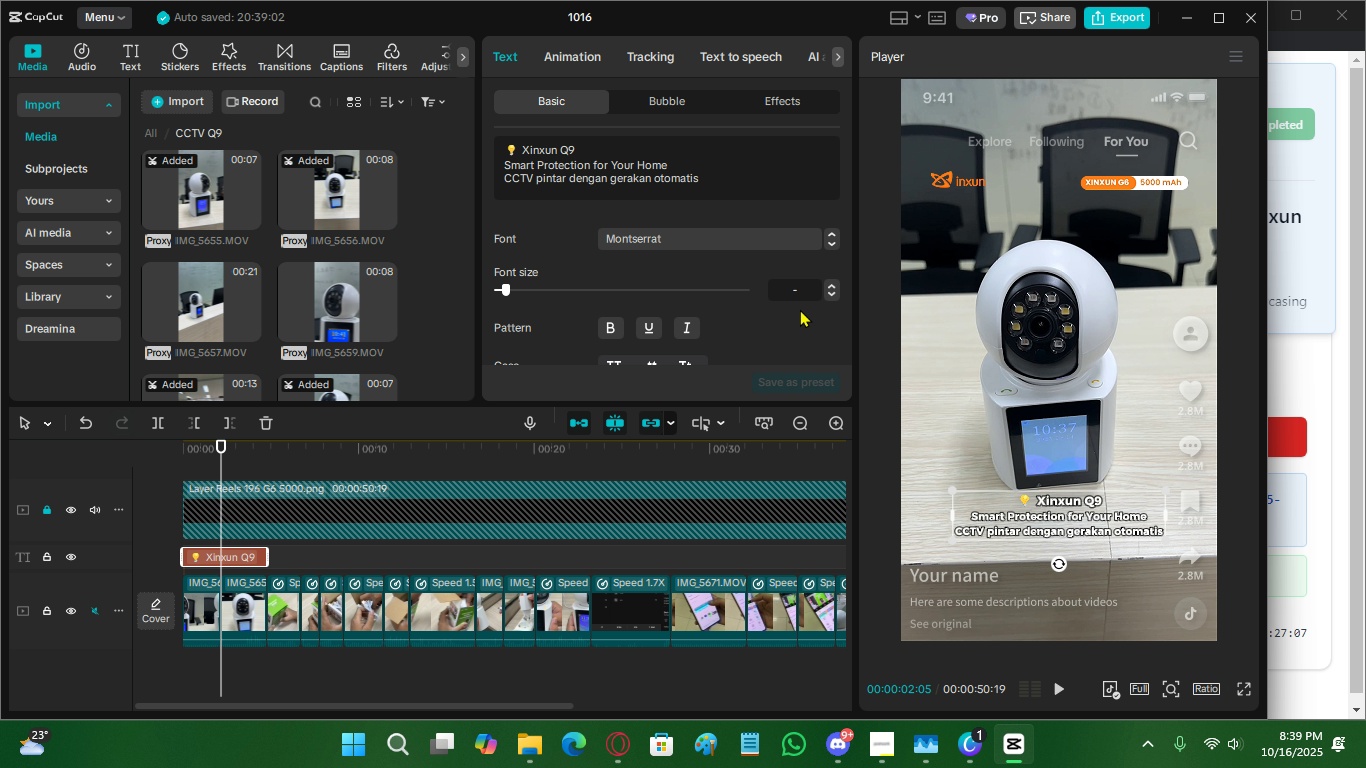 
scroll: coordinate [731, 312], scroll_direction: down, amount: 2.0
 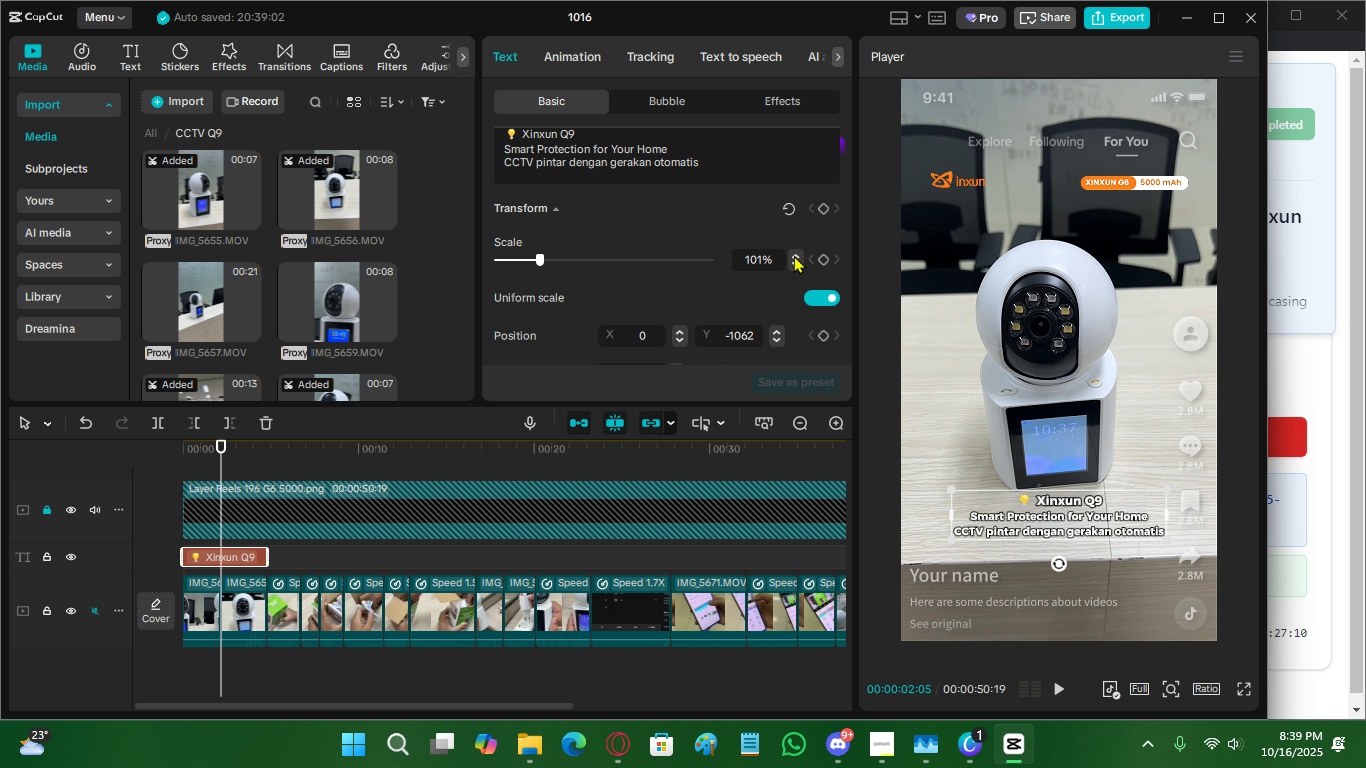 
double_click([794, 255])
 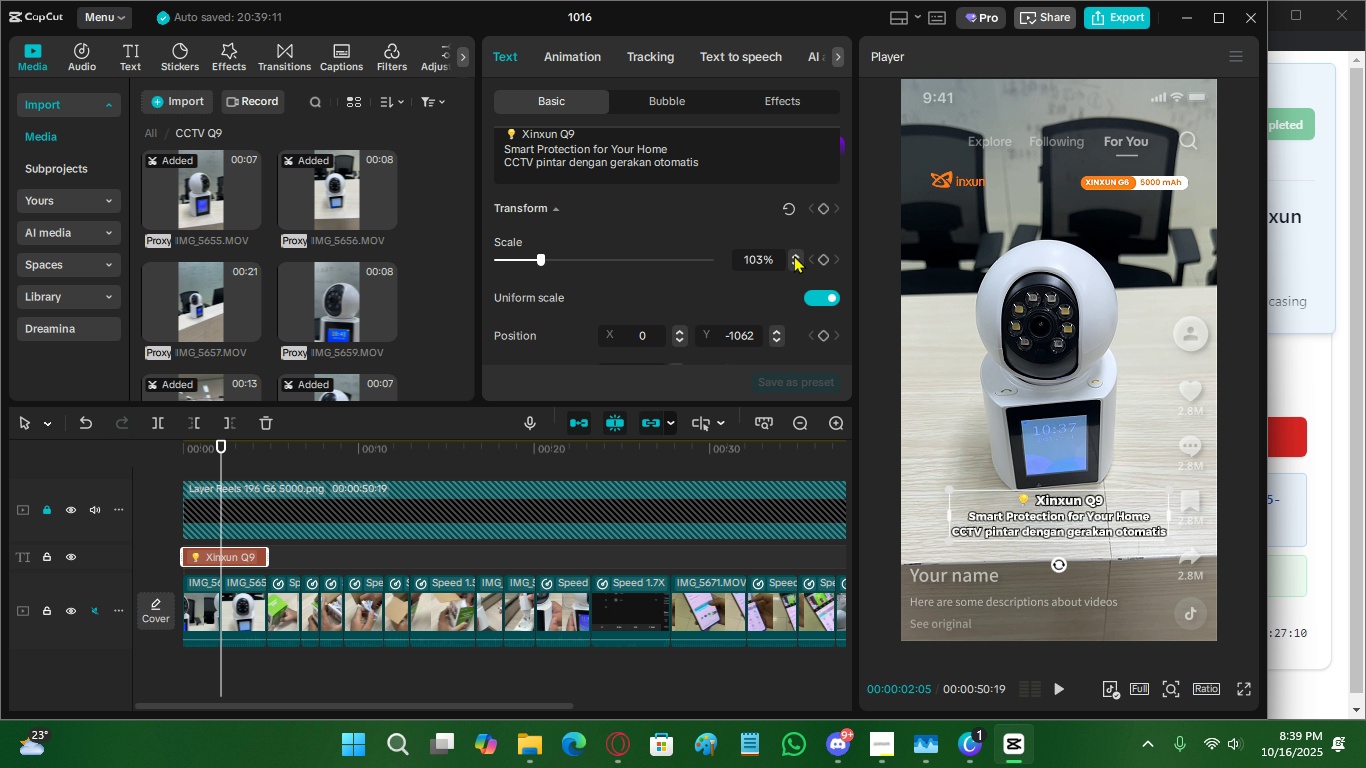 
triple_click([794, 255])
 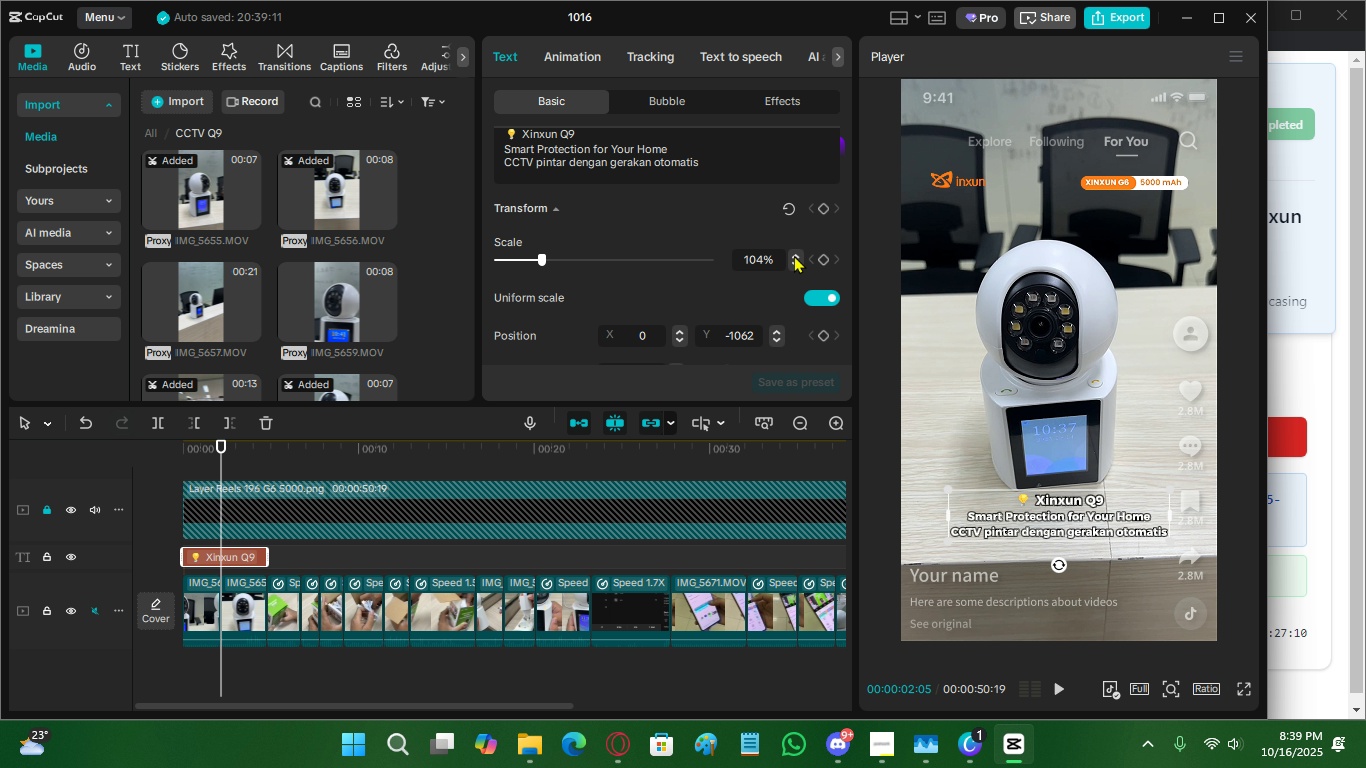 
triple_click([794, 255])
 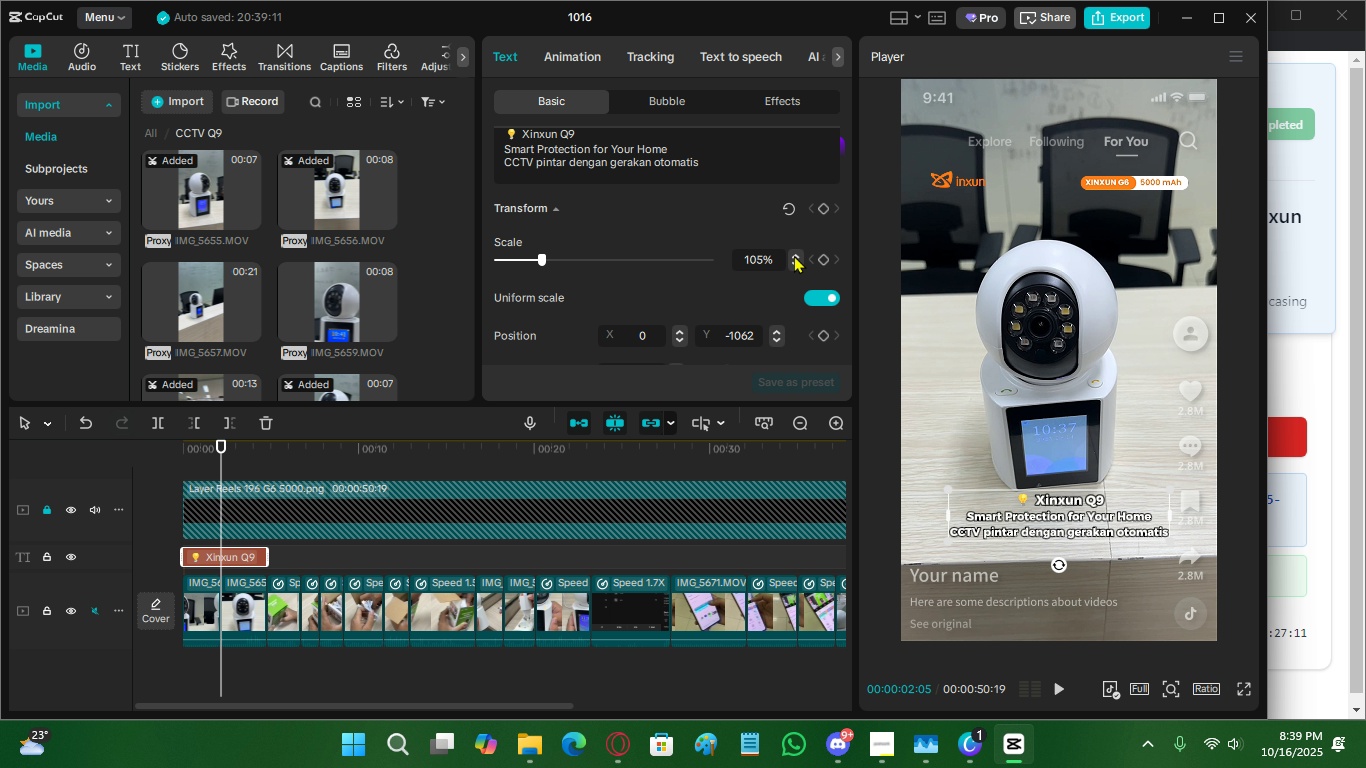 
triple_click([794, 255])
 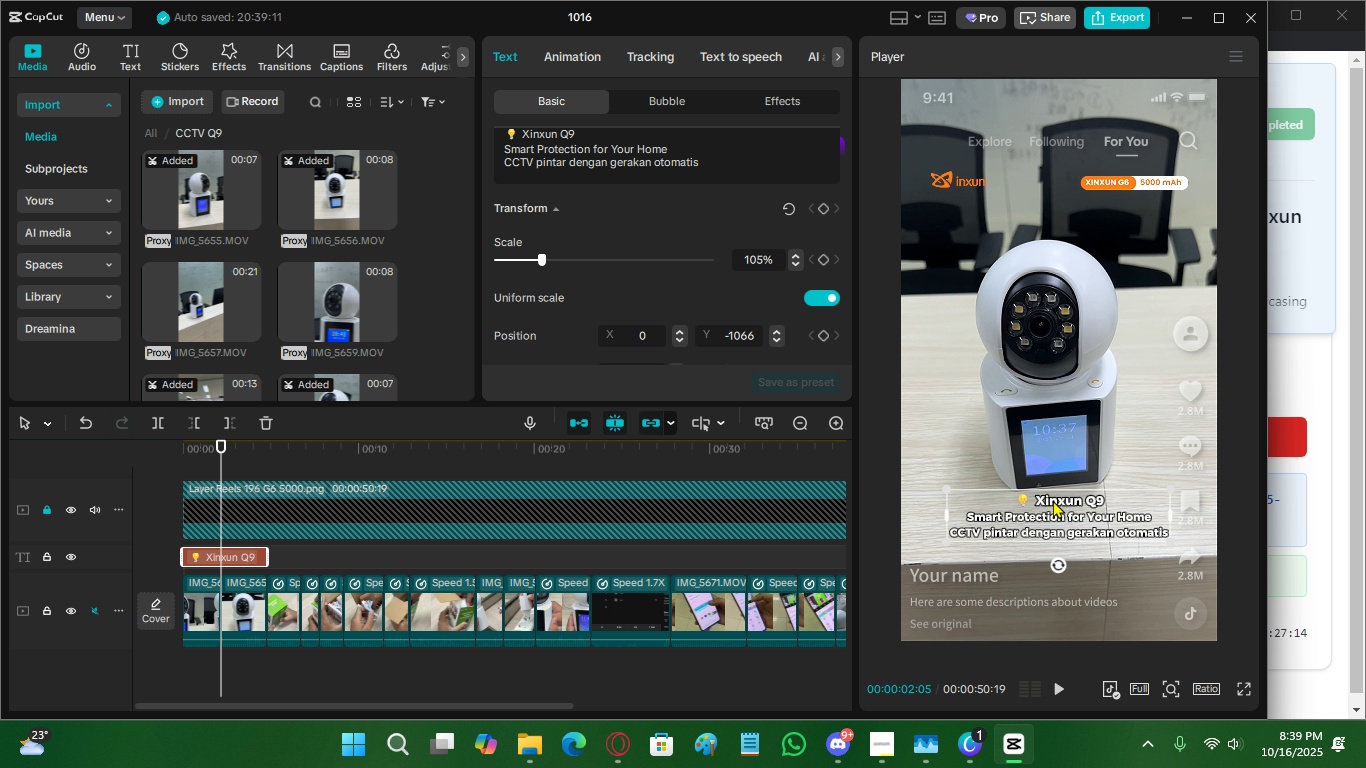 
double_click([794, 254])
 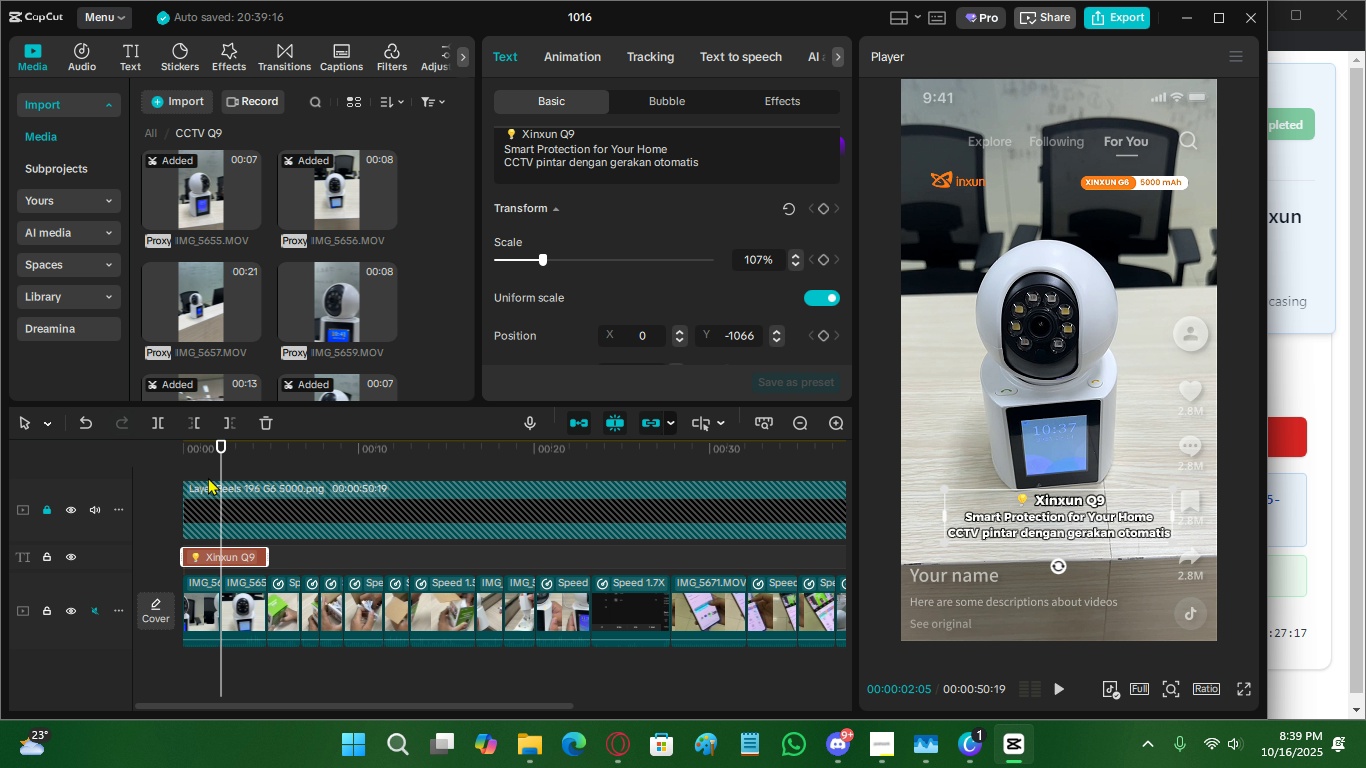 
left_click([203, 459])
 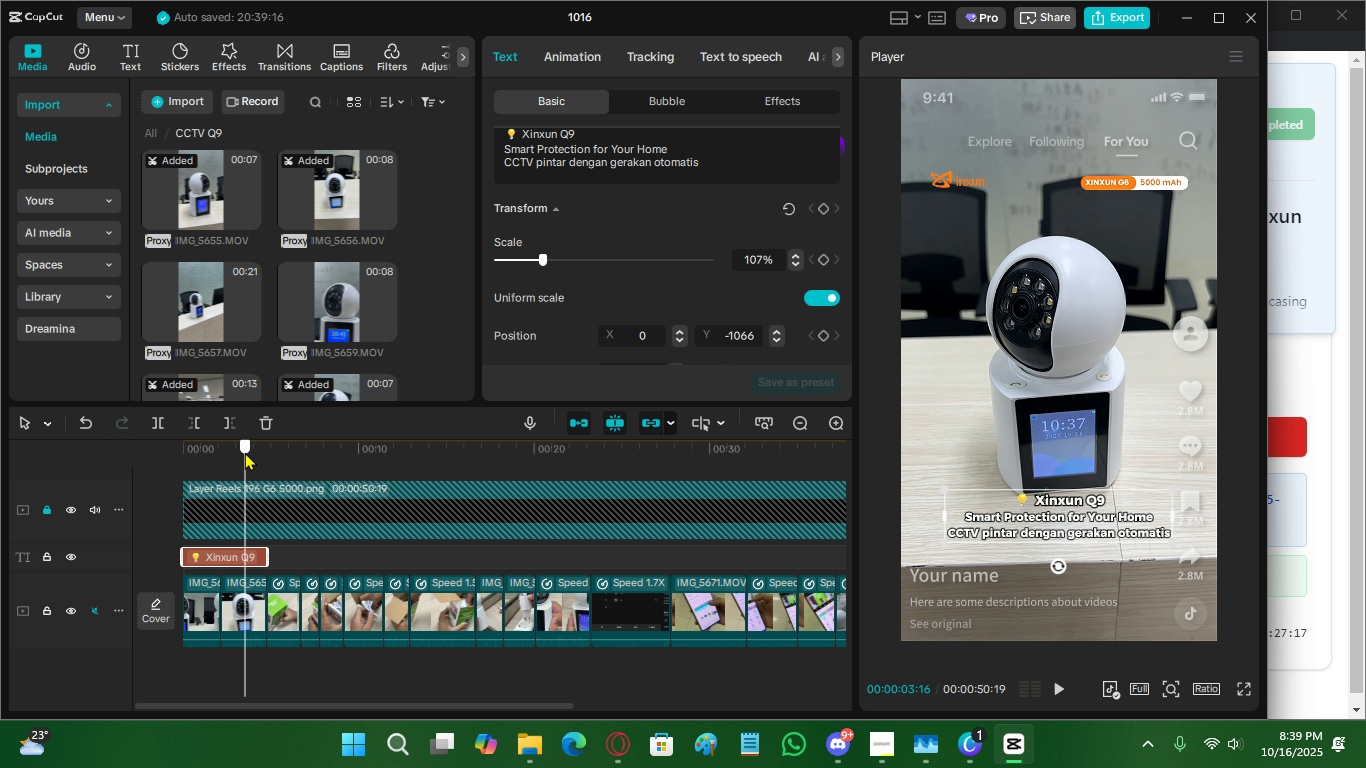 
left_click([245, 452])
 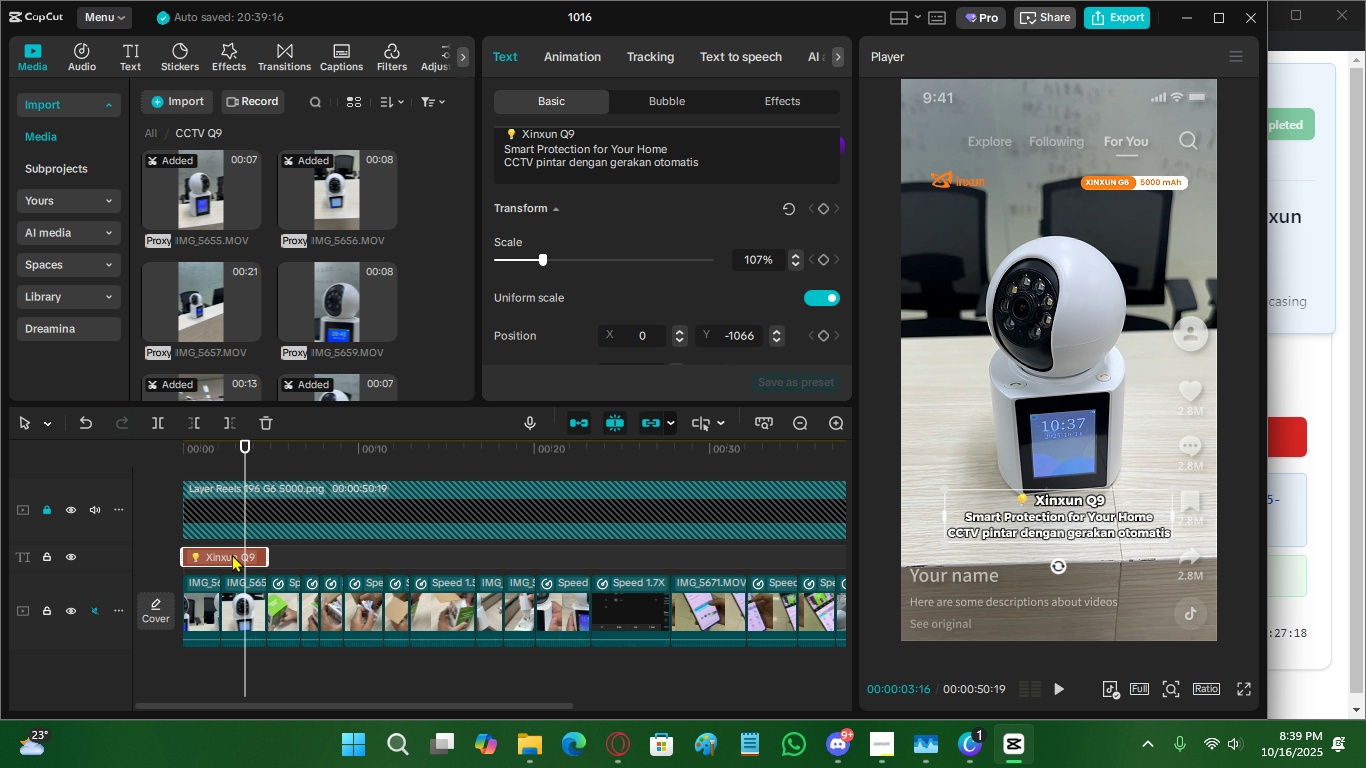 
hold_key(key=AltLeft, duration=1.53)
left_click_drag(start_coordinate=[228, 556], to_coordinate=[317, 558])
 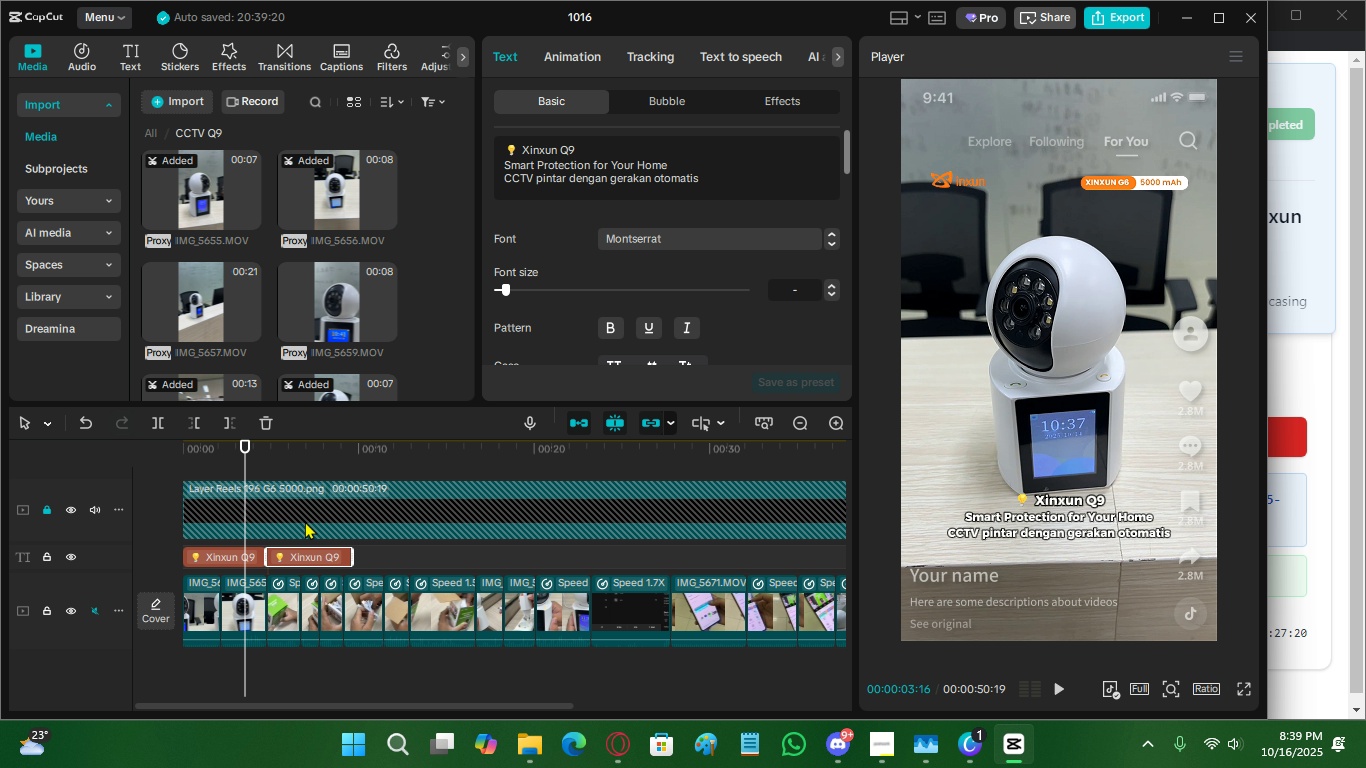 
key(Alt+AltLeft)
 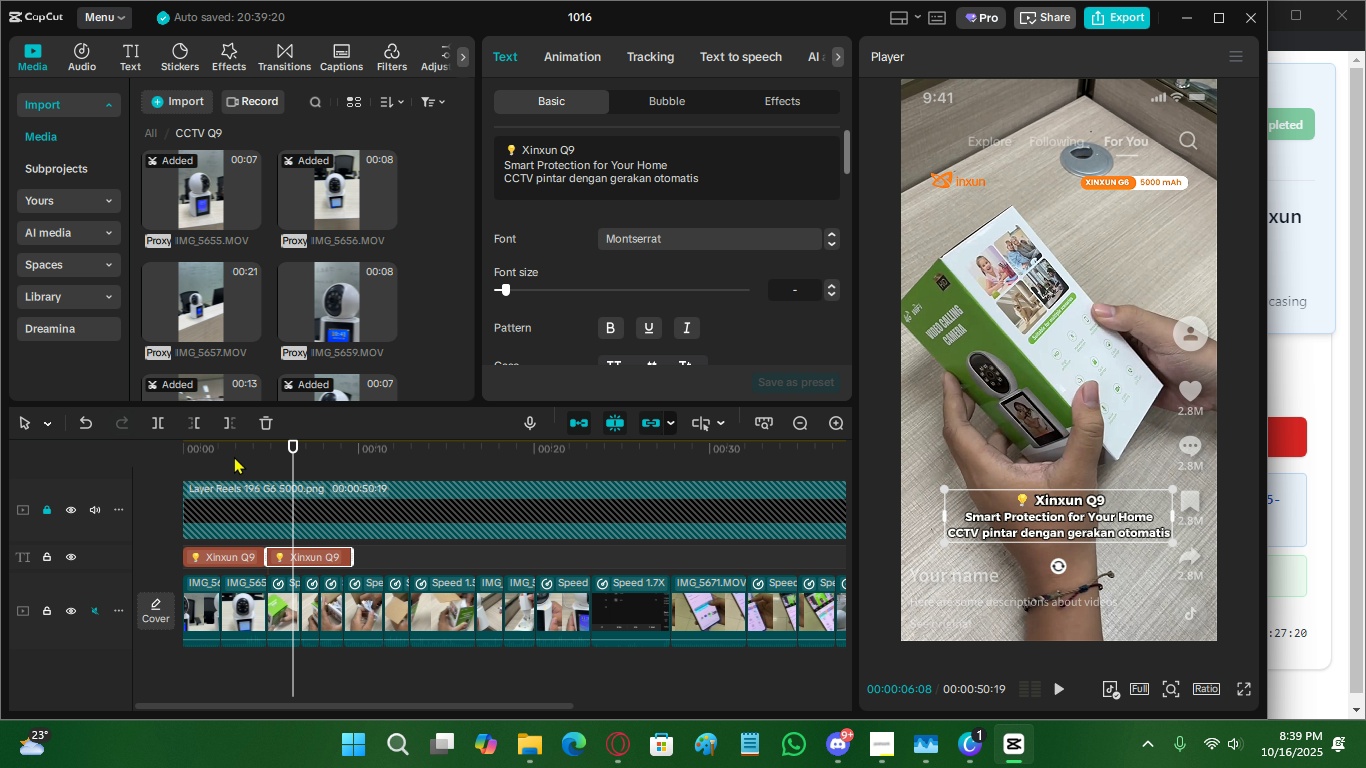 
double_click([233, 456])
 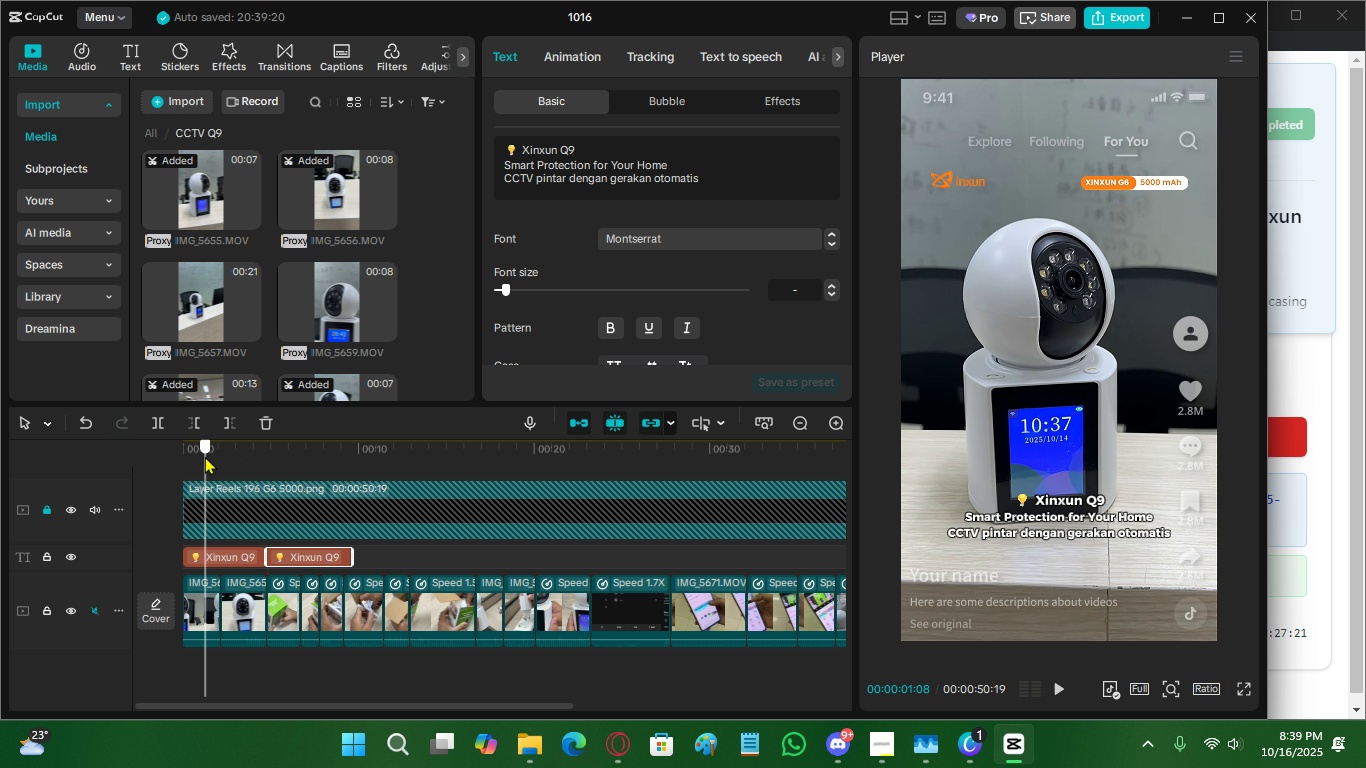 
triple_click([205, 456])
 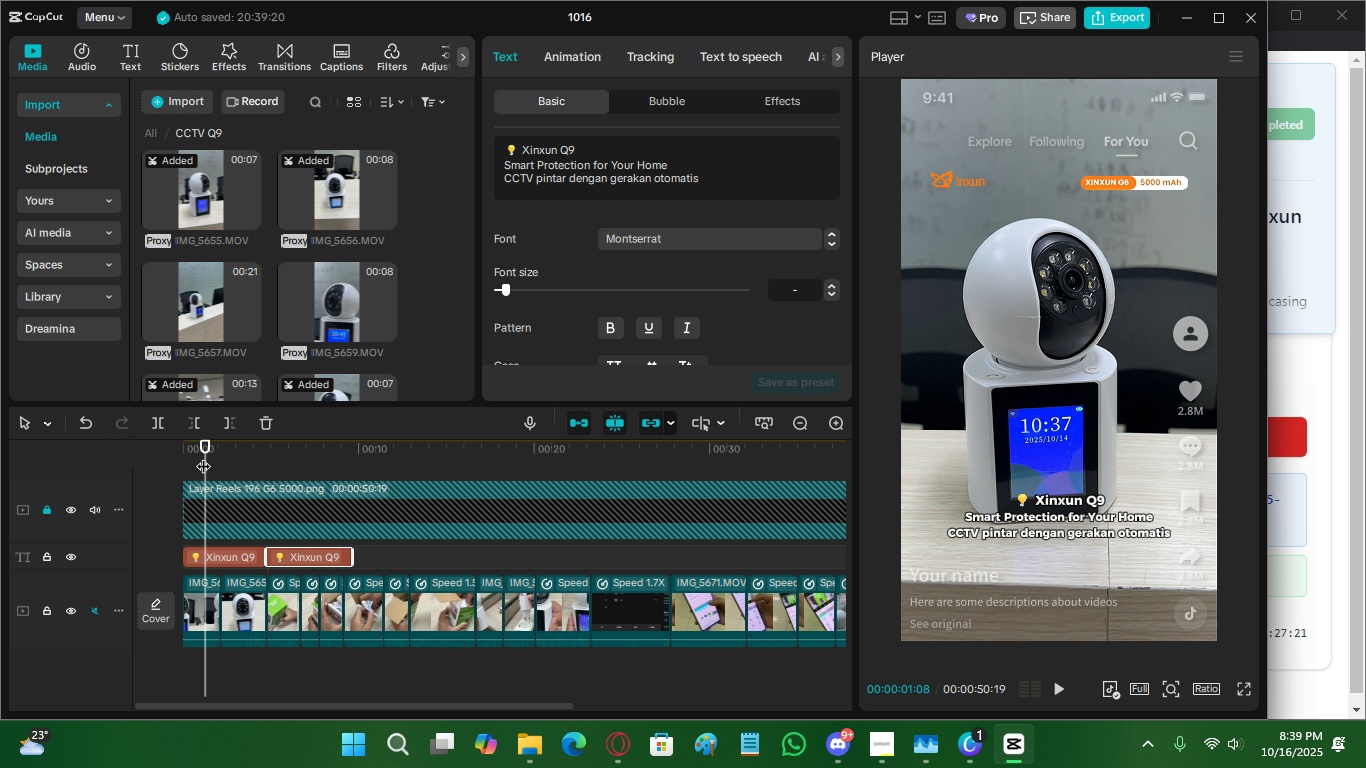 
key(Space)
 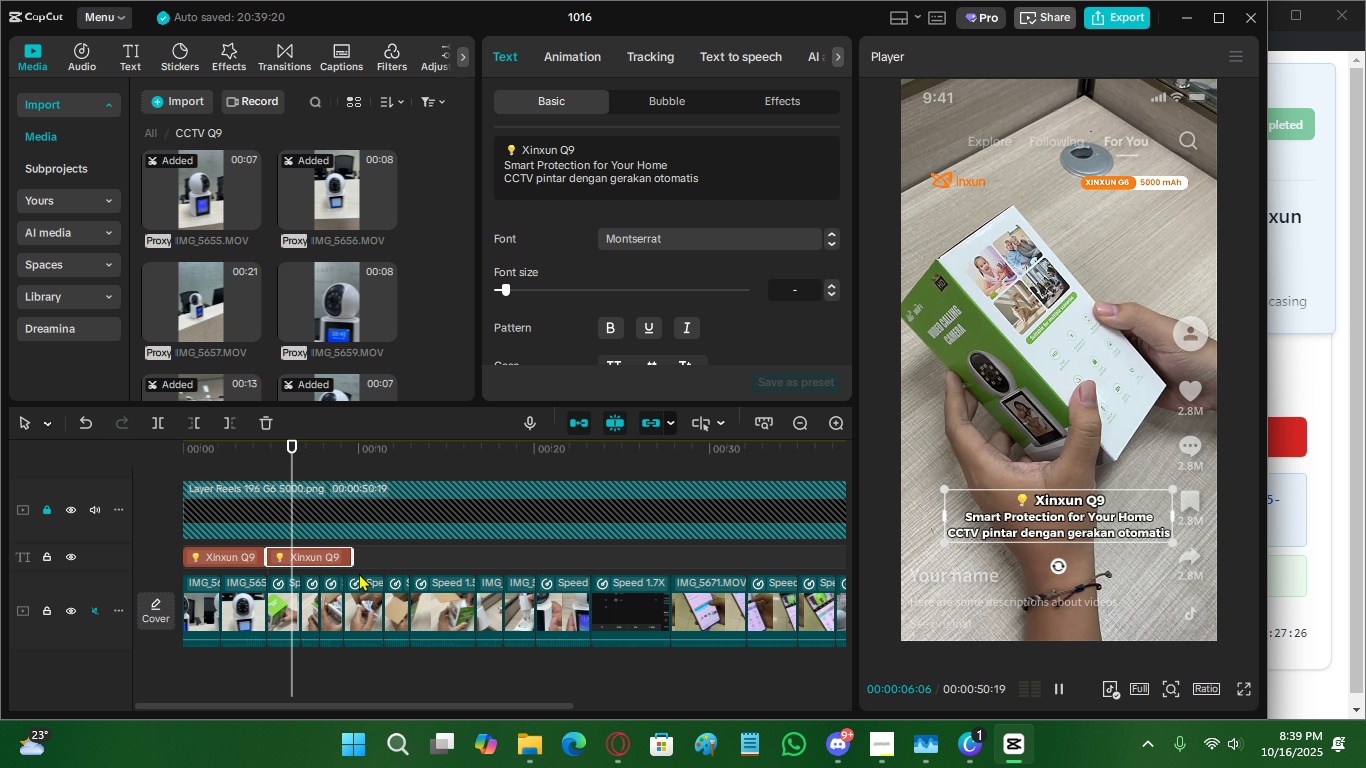 
wait(6.55)
 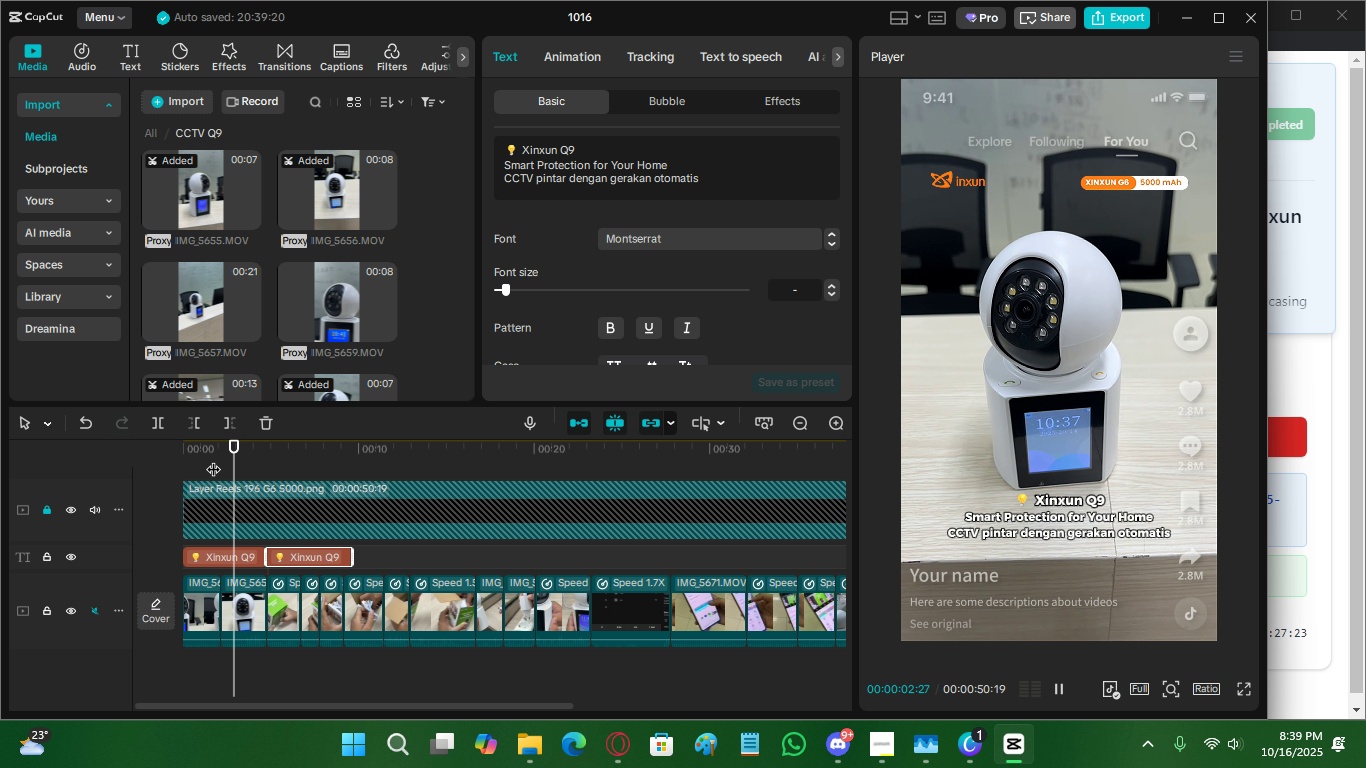 
key(Space)
 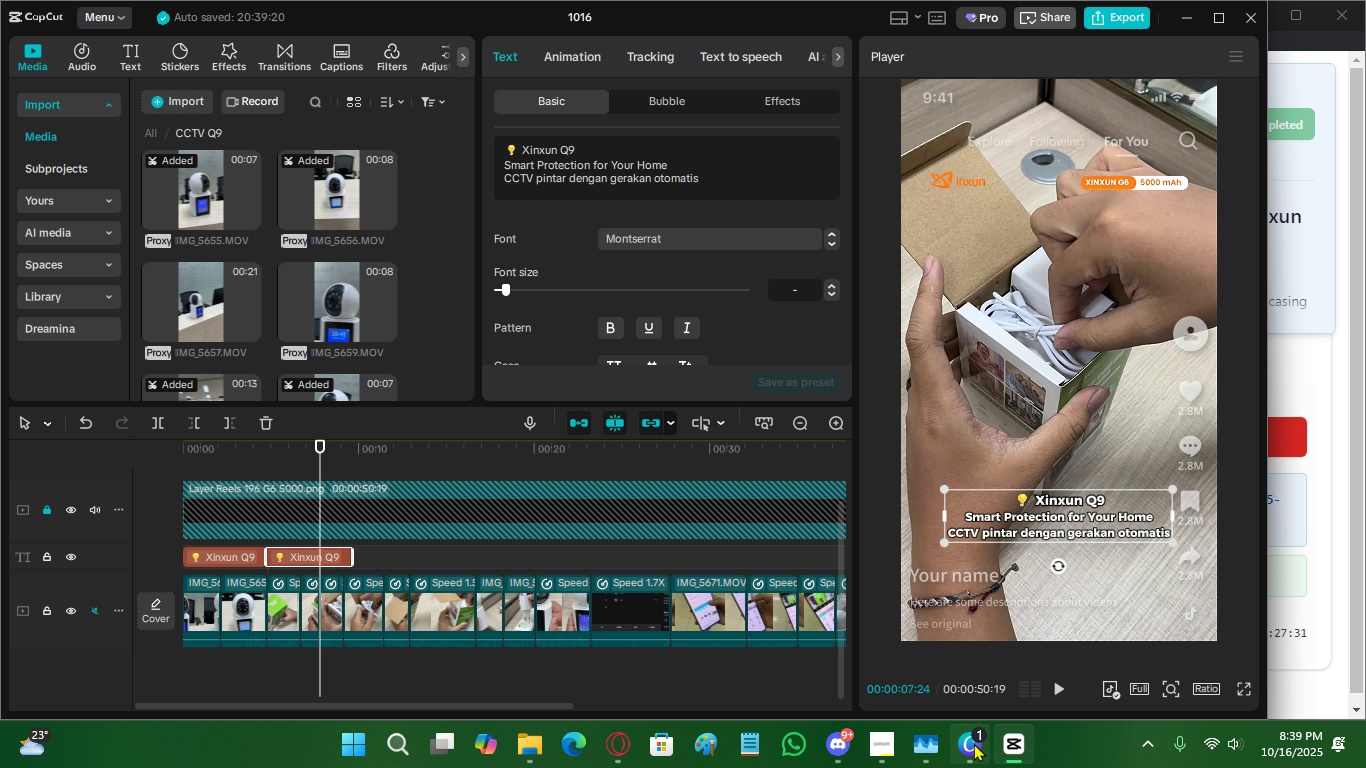 
left_click([619, 746])
 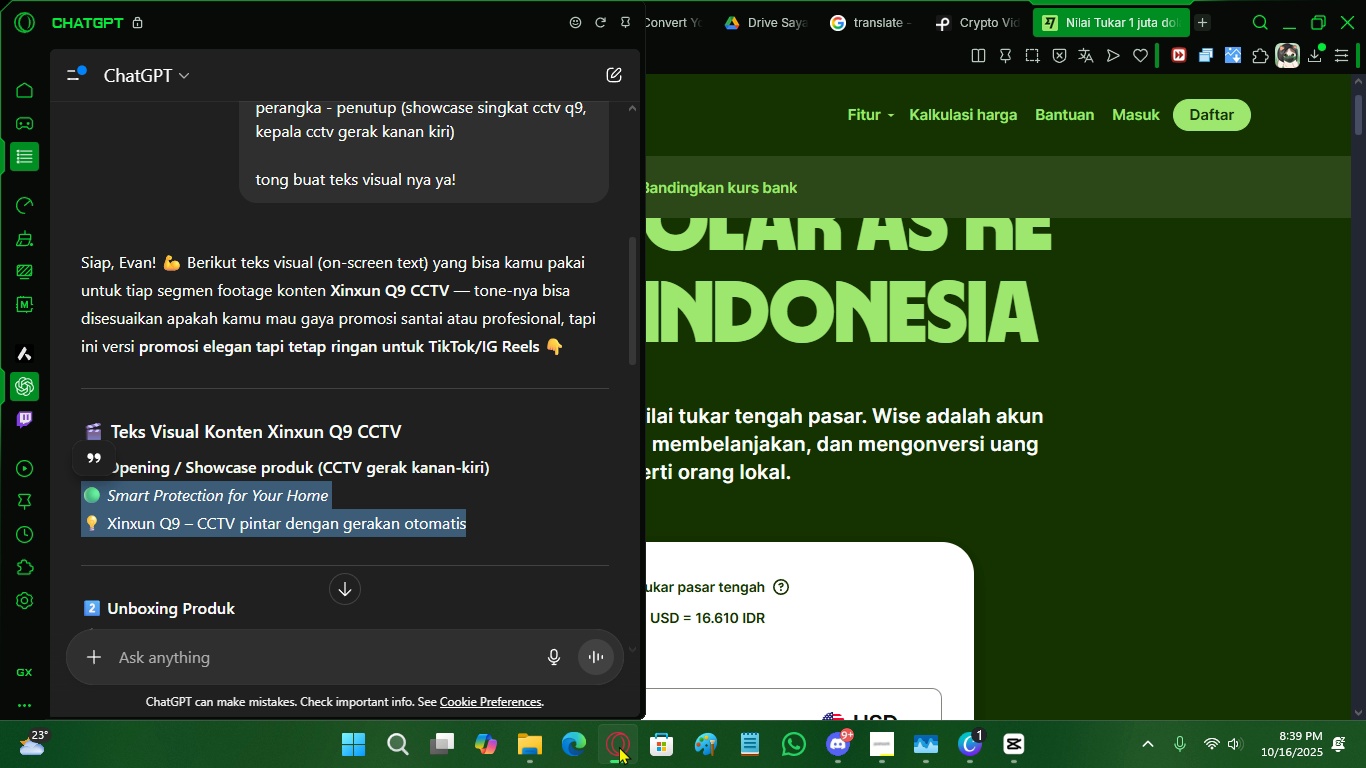 
left_click([619, 746])
 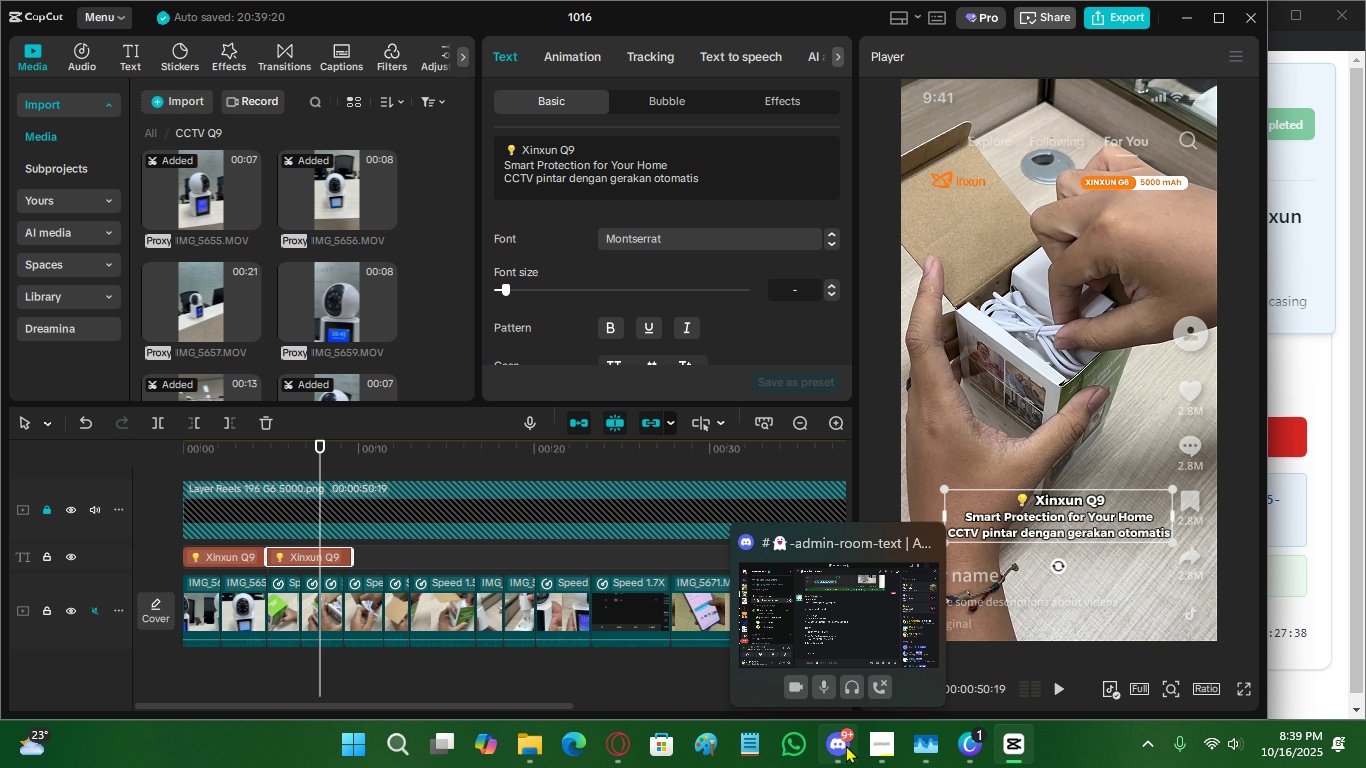 
wait(7.6)
 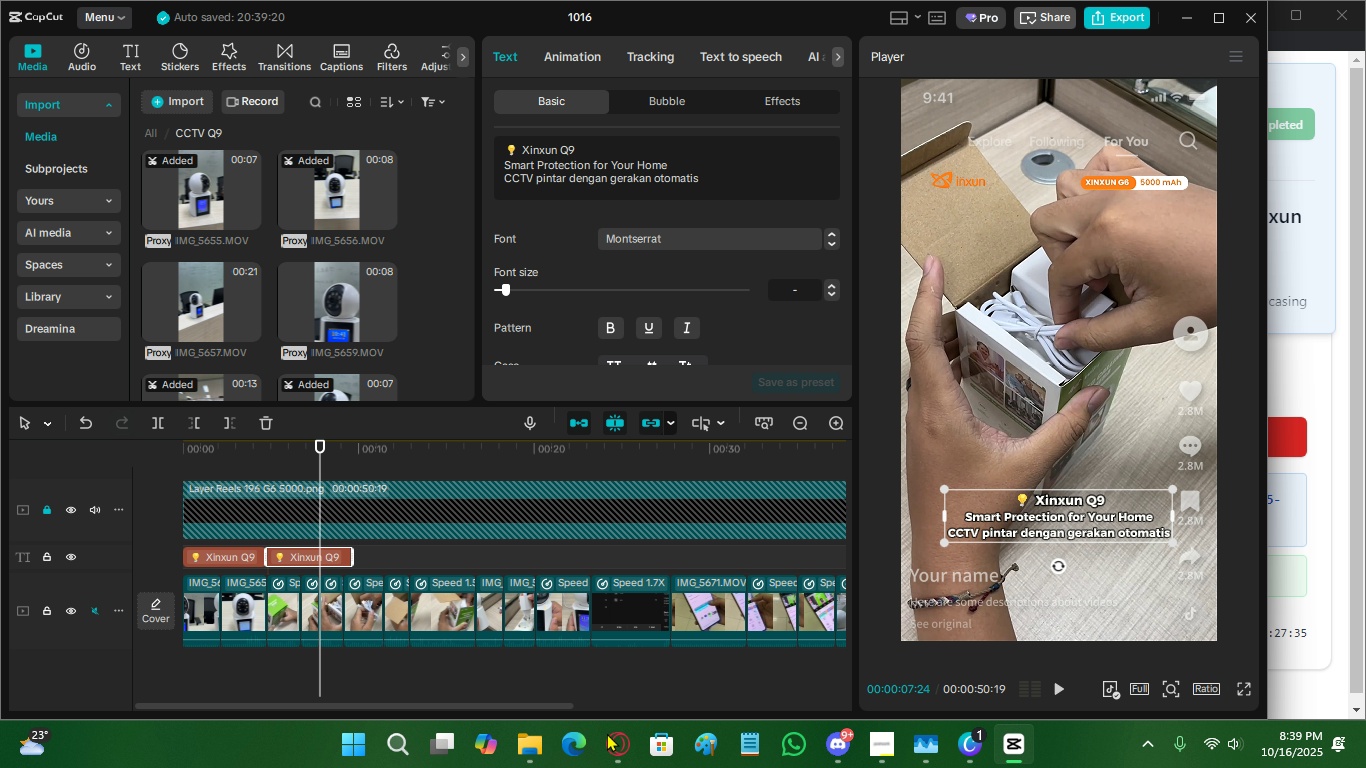 
mouse_move([977, 723])
 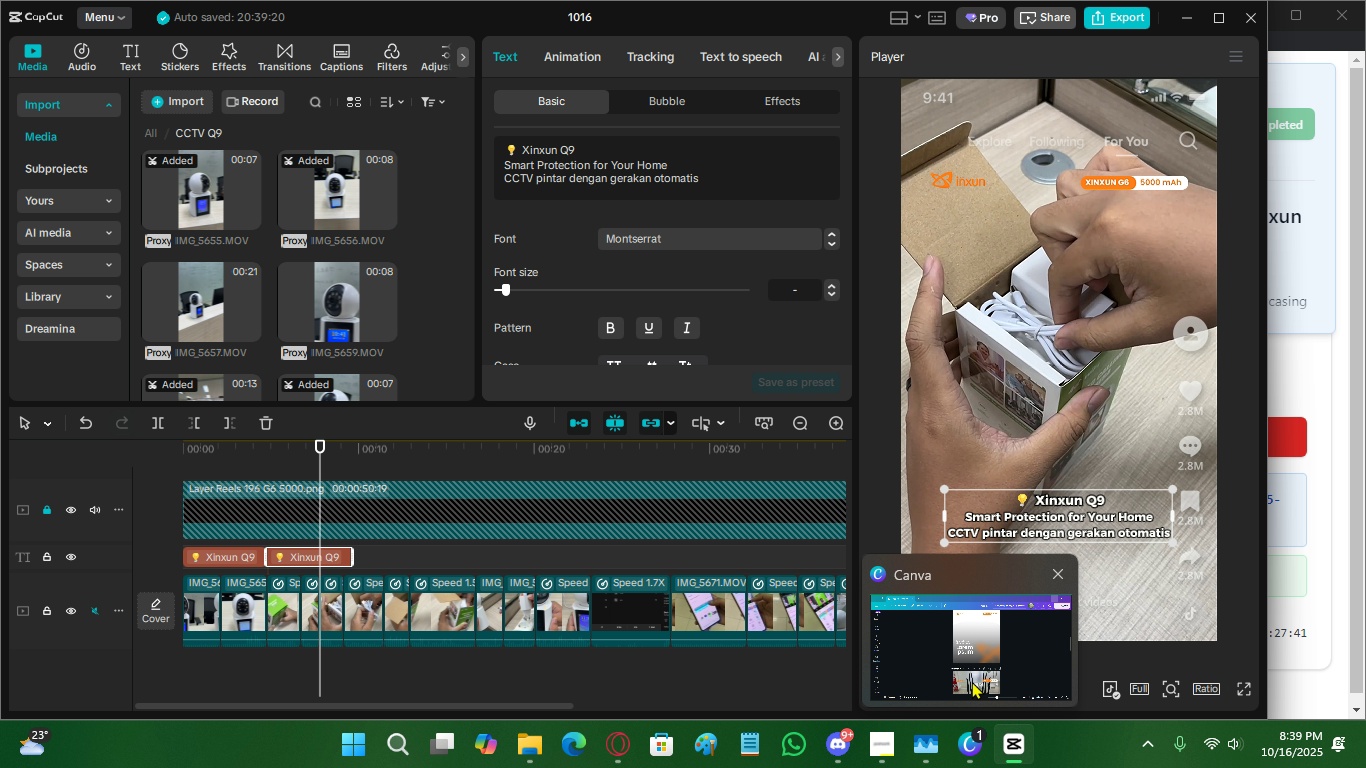 
mouse_move([975, 660])
 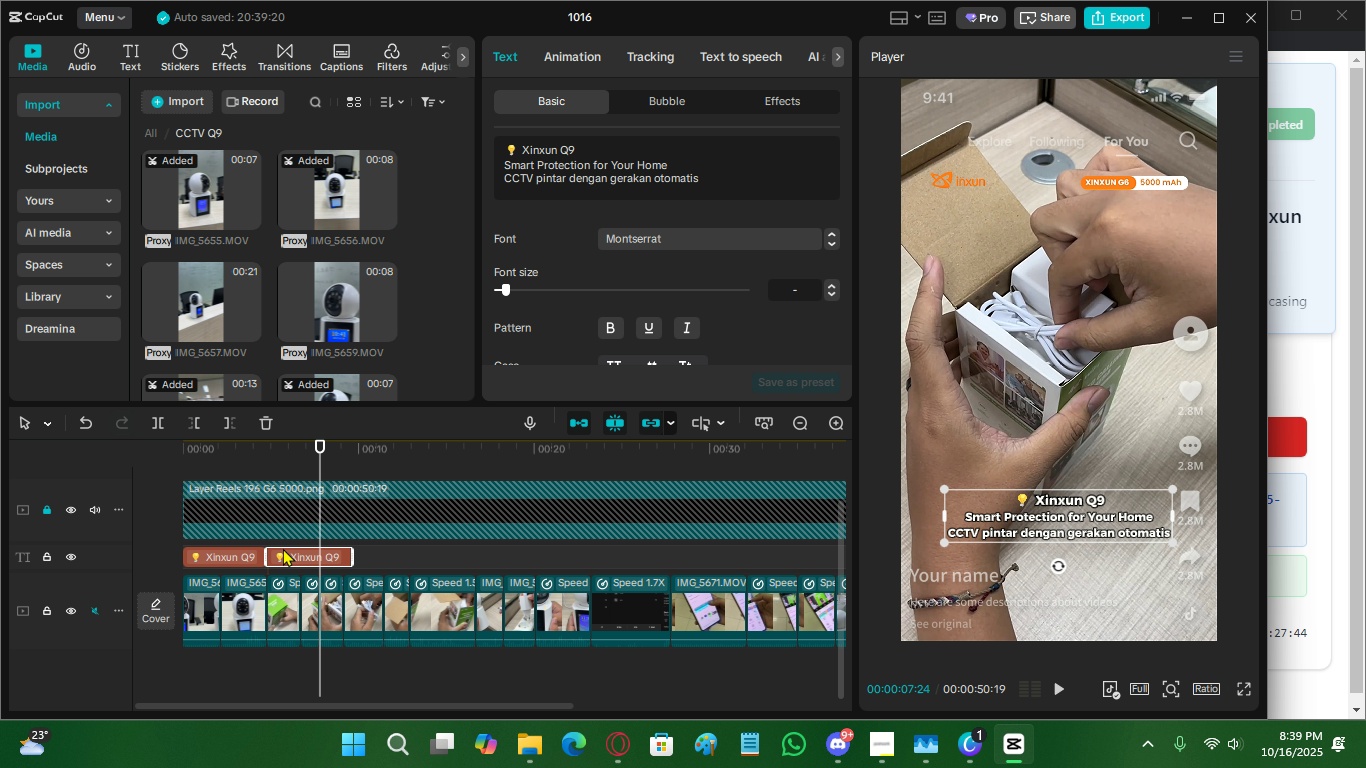 
left_click([292, 555])
 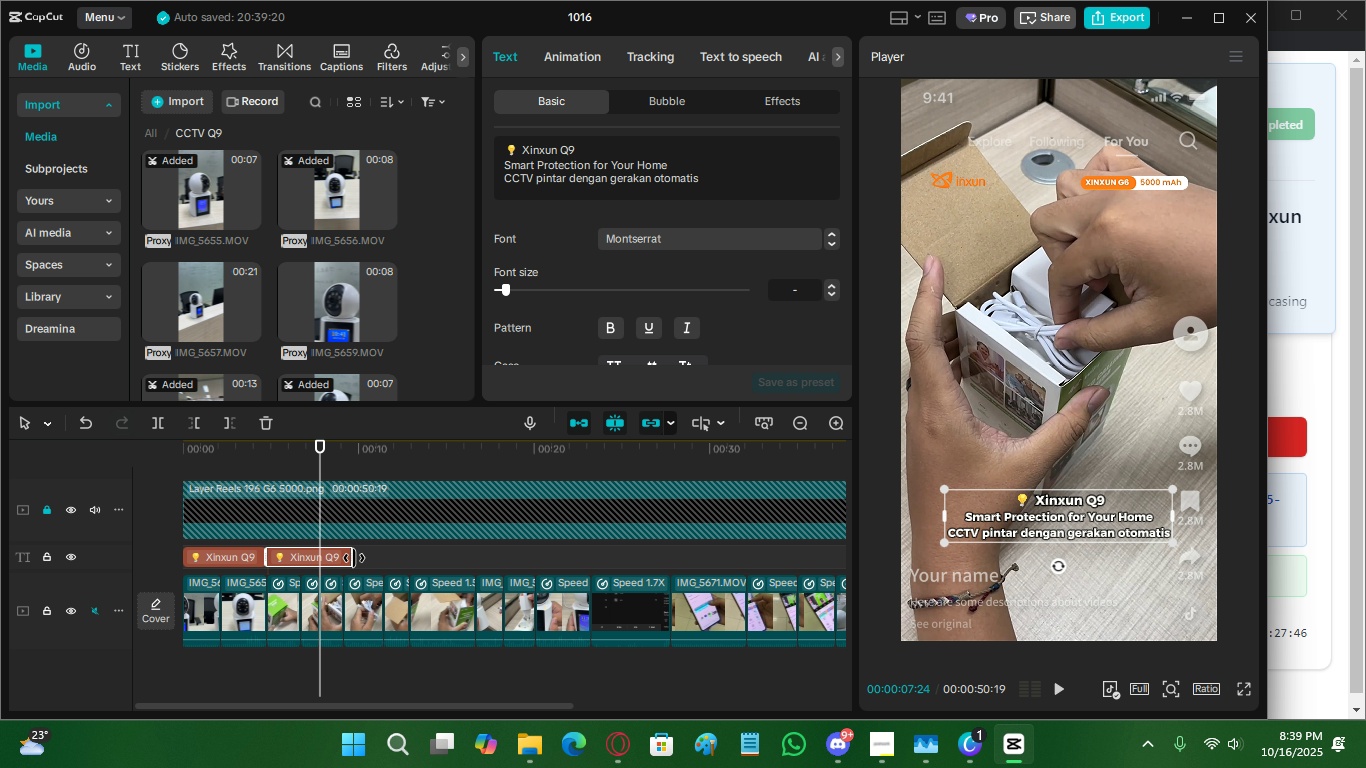 
left_click_drag(start_coordinate=[354, 558], to_coordinate=[347, 556])
 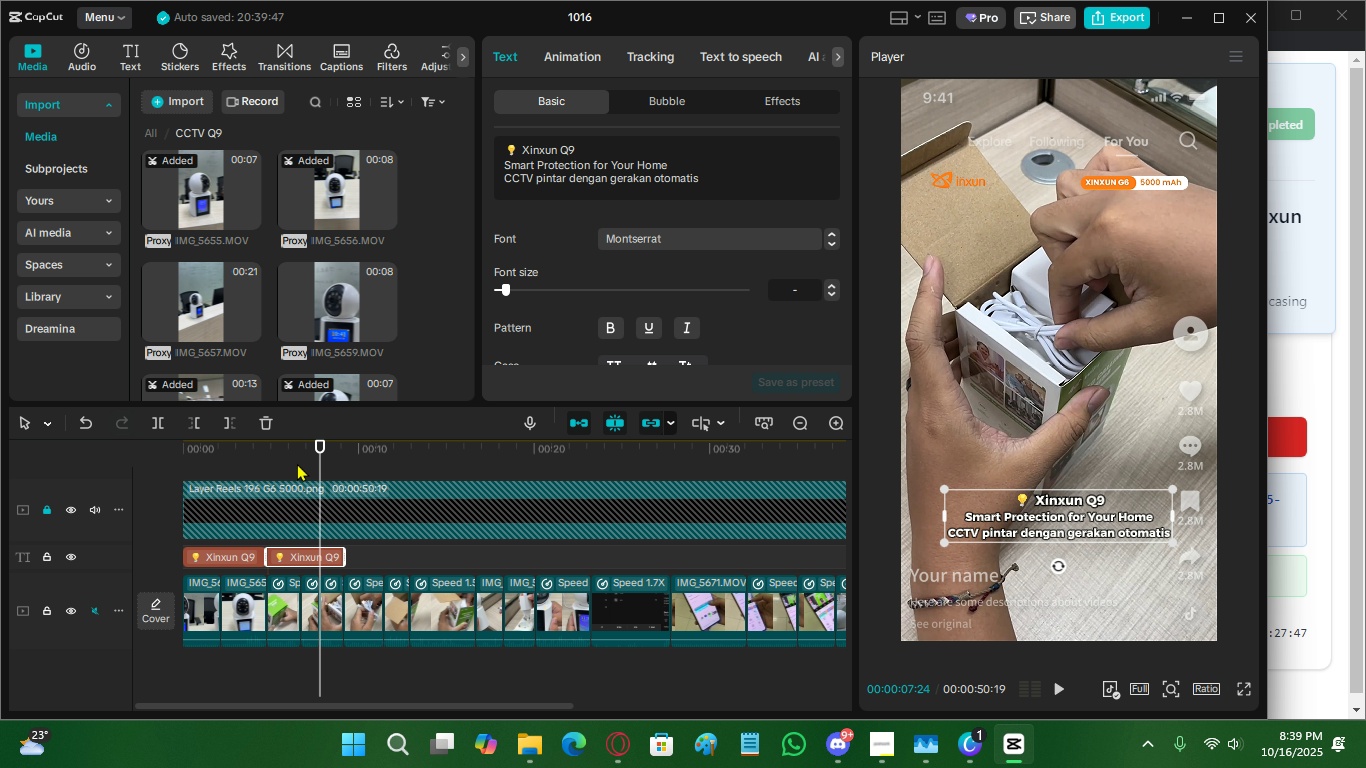 
left_click([297, 463])
 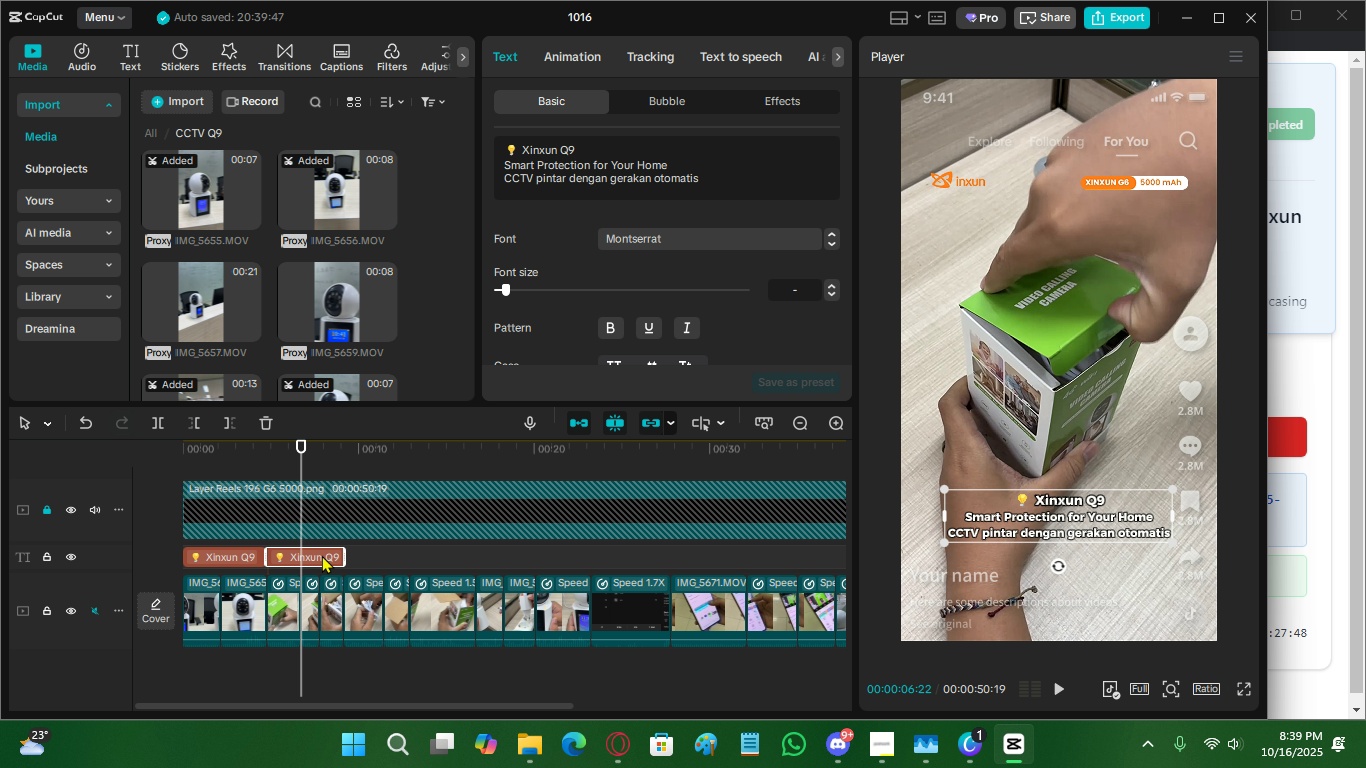 
left_click([322, 555])
 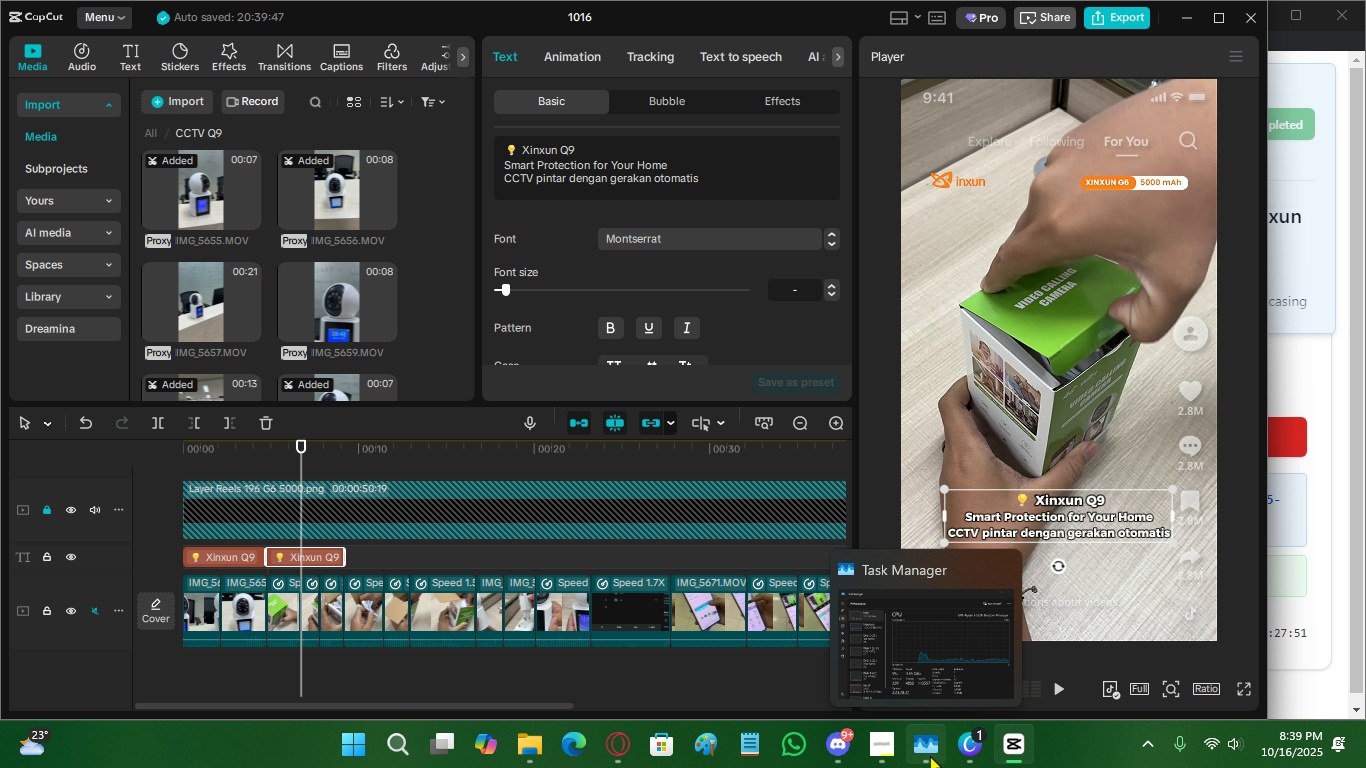 
left_click([1002, 573])
 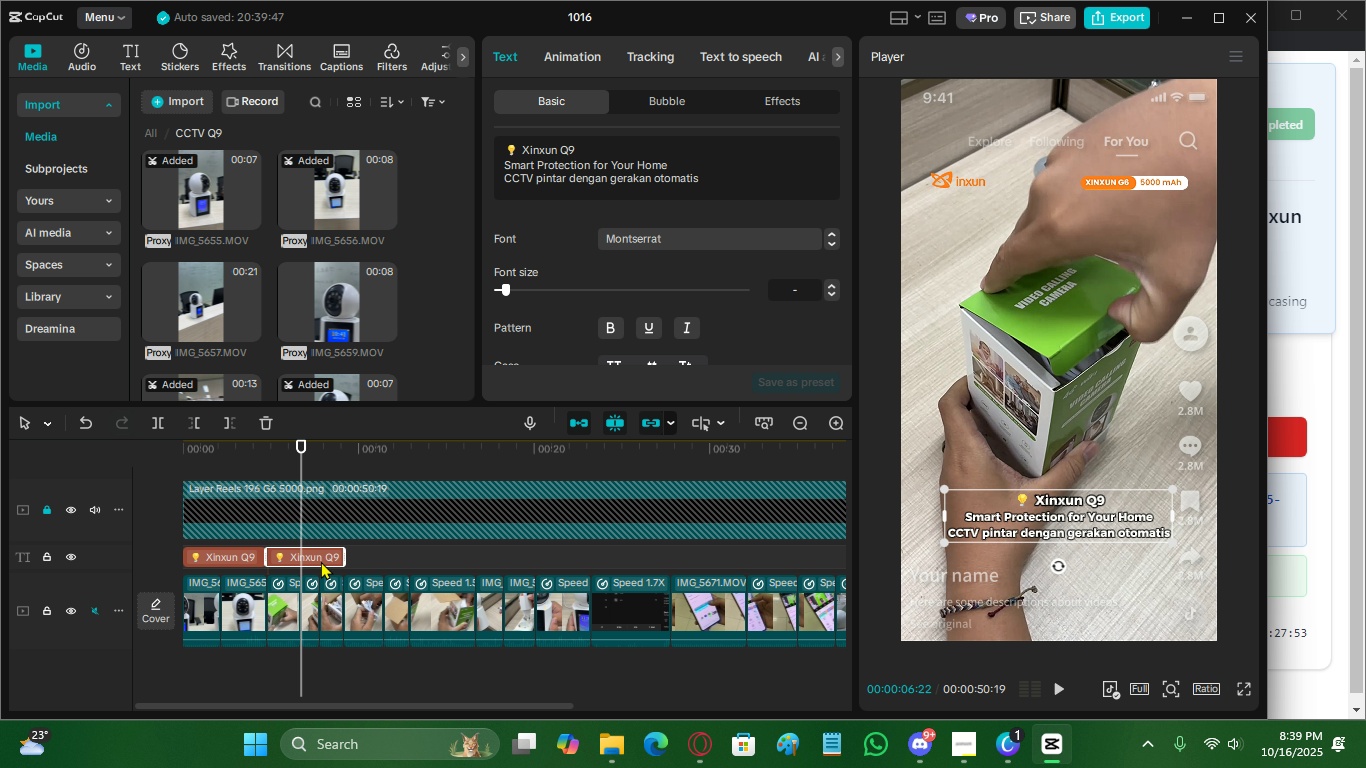 
left_click([321, 561])
 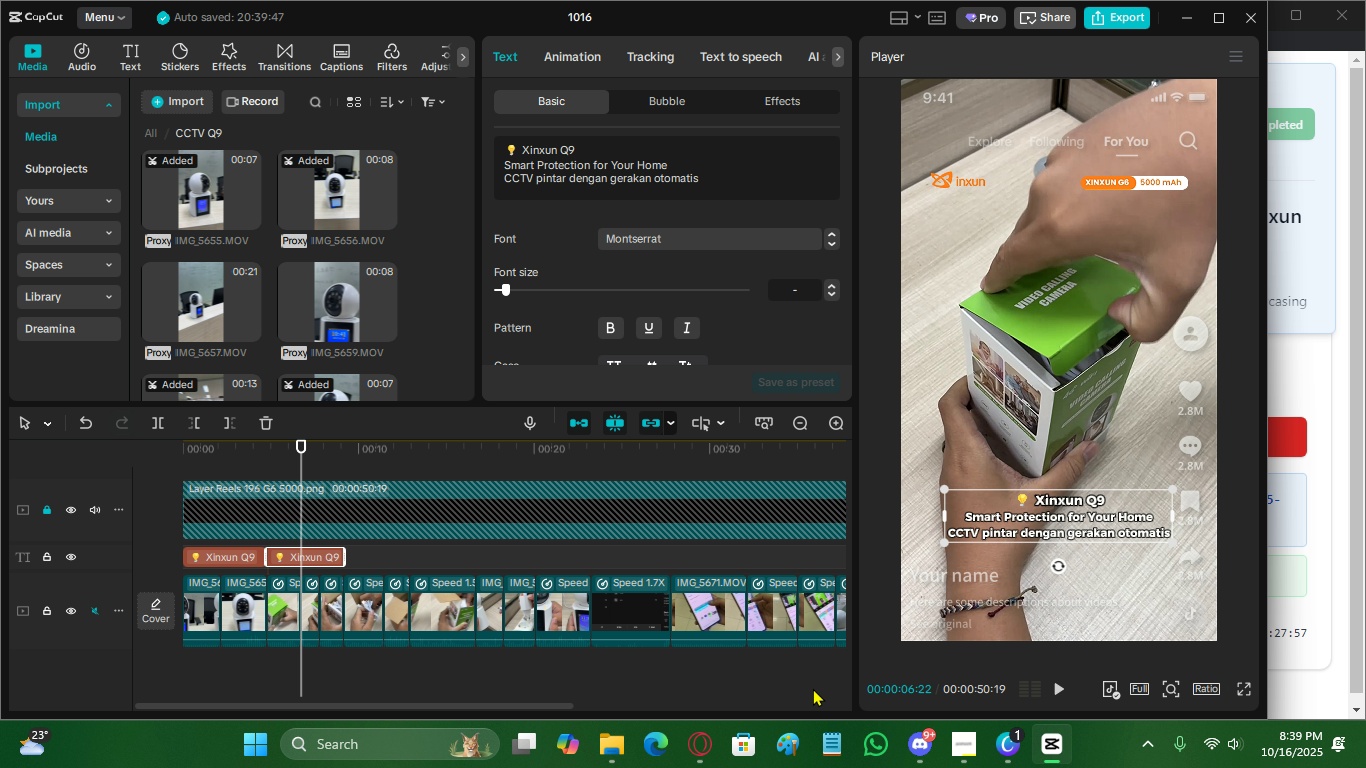 
wait(5.57)
 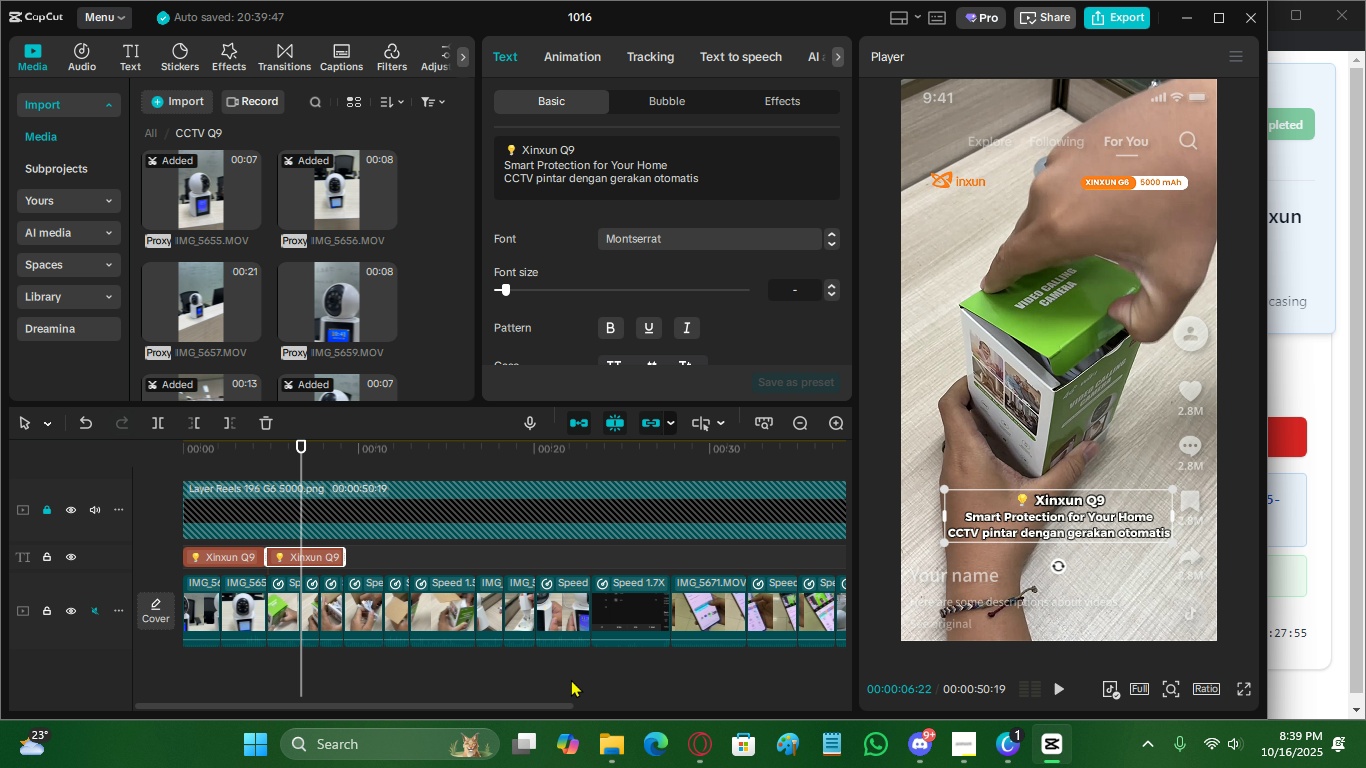 
mouse_move([859, 675])
 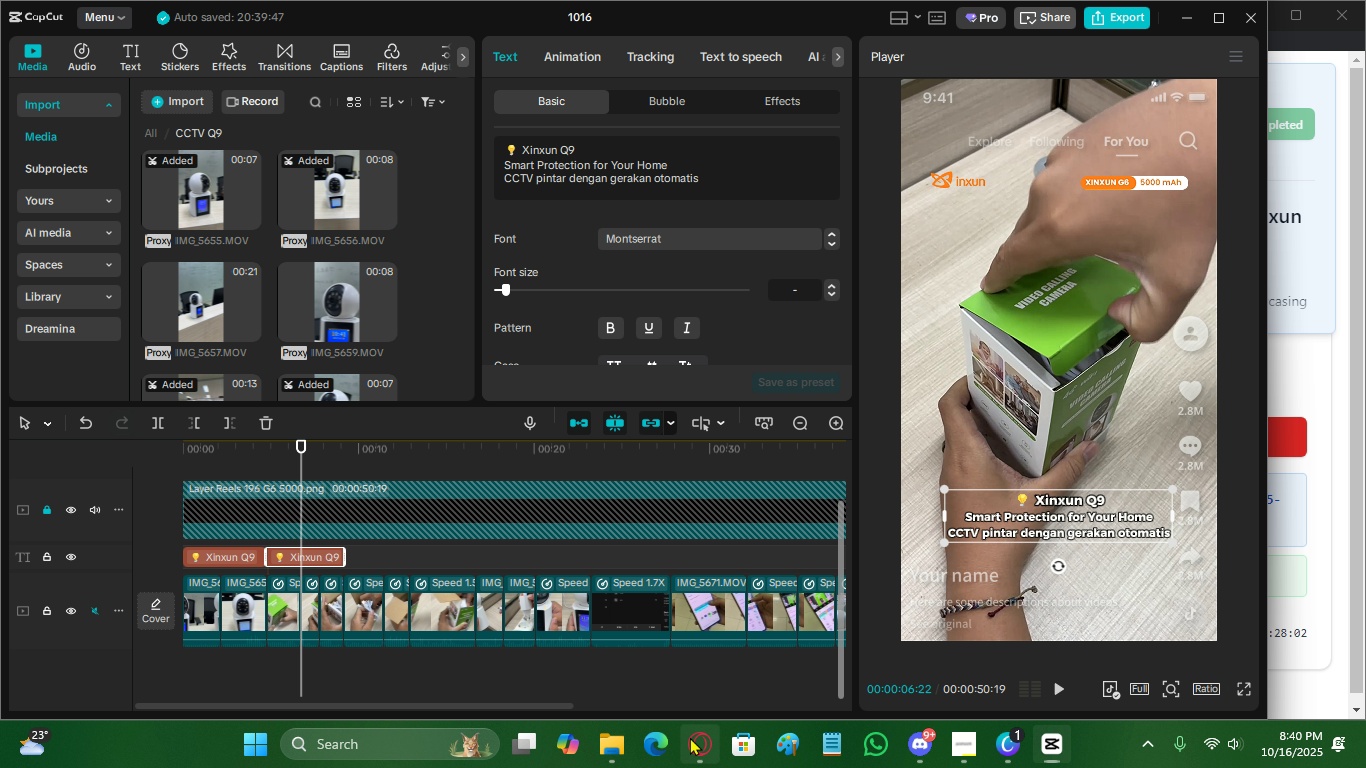 
left_click([690, 737])
 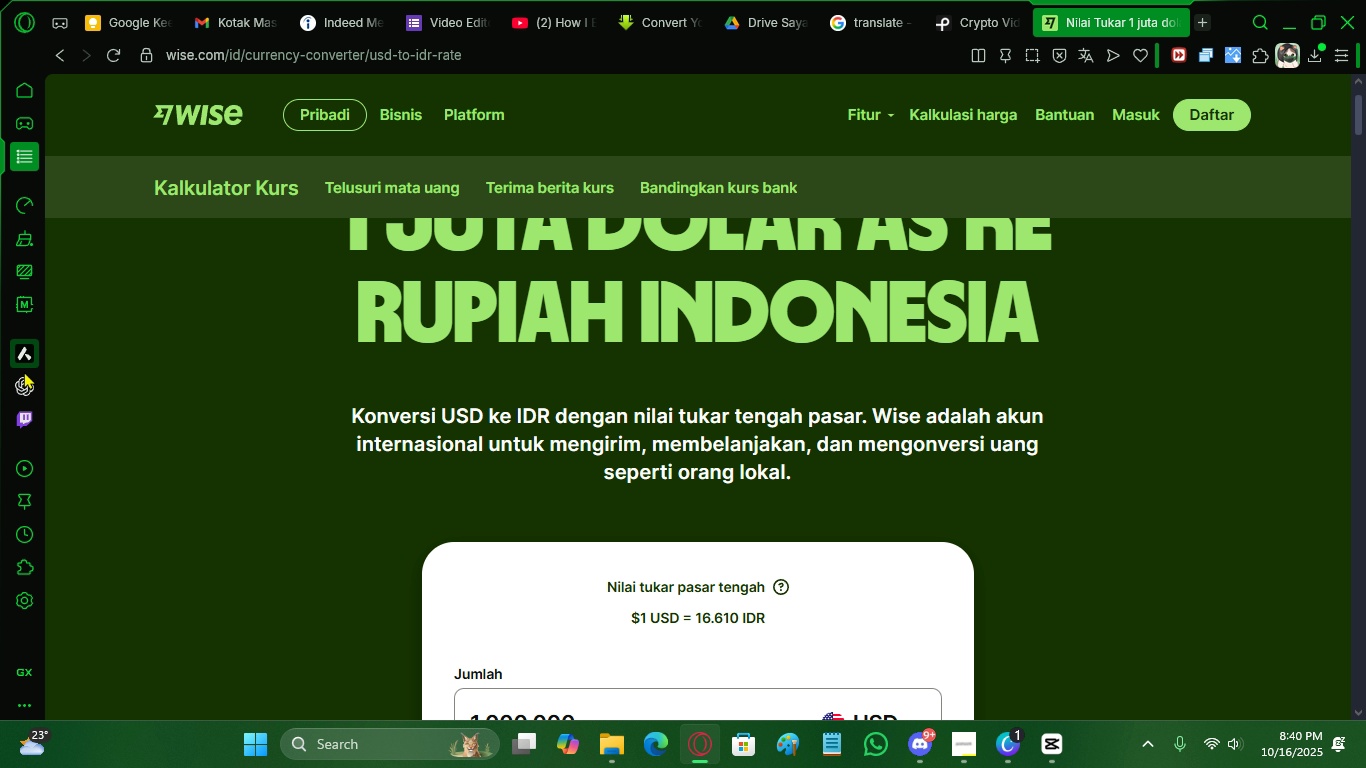 
left_click([27, 385])
 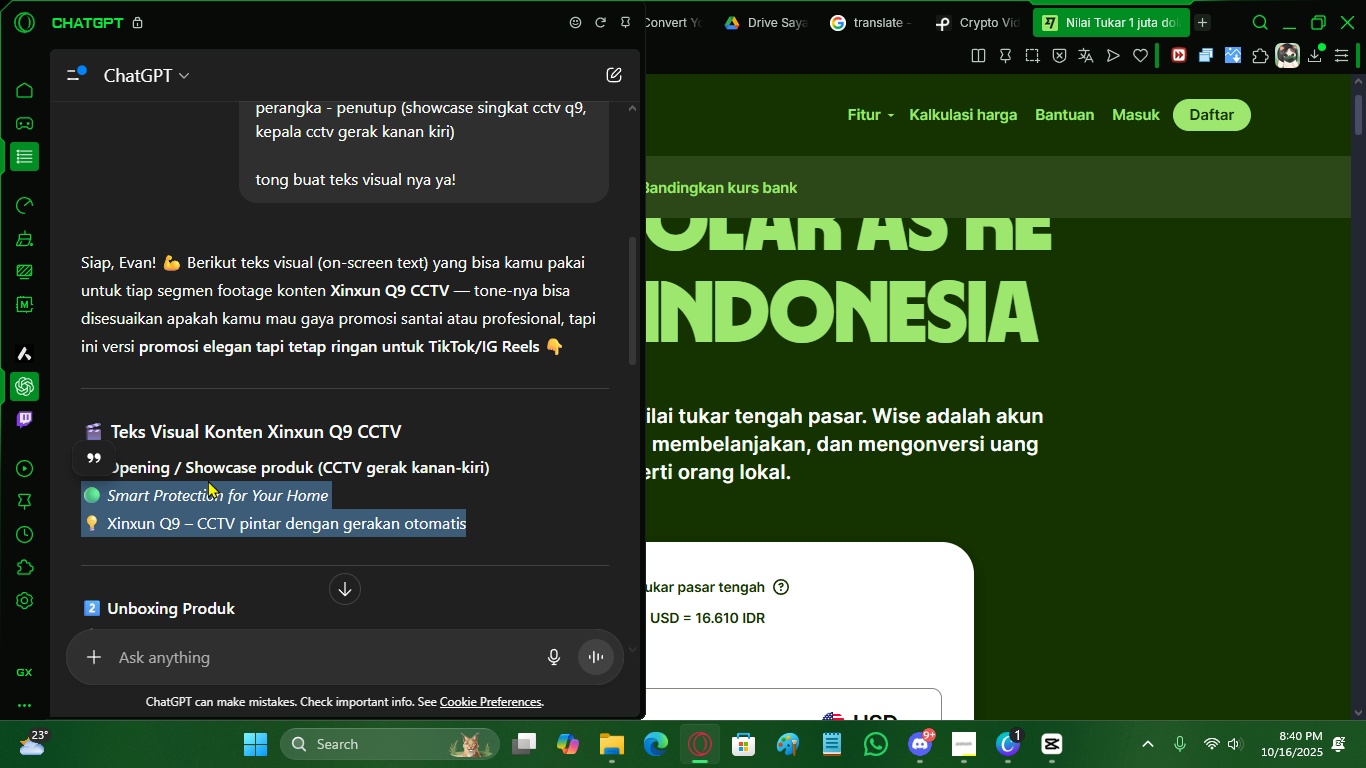 
scroll: coordinate [217, 487], scroll_direction: down, amount: 2.0
 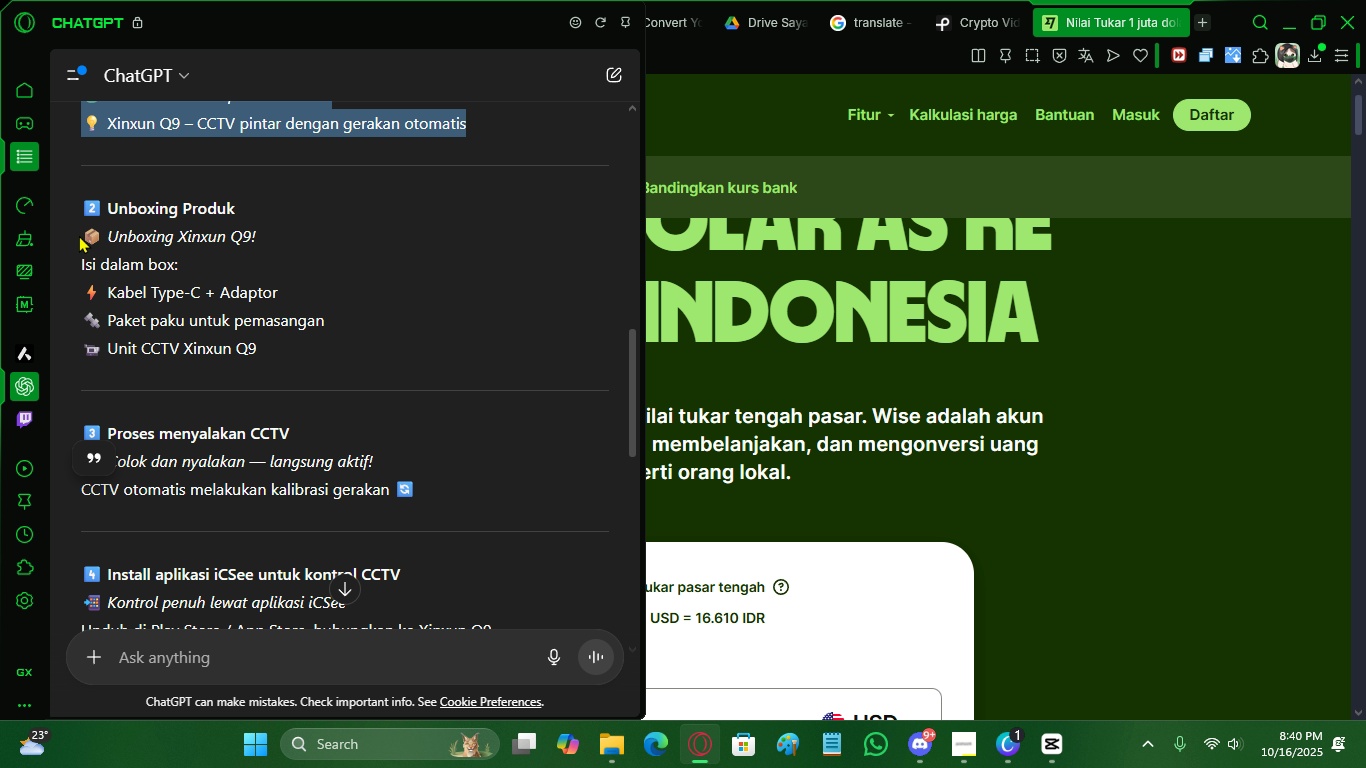 
left_click_drag(start_coordinate=[82, 234], to_coordinate=[262, 234])
 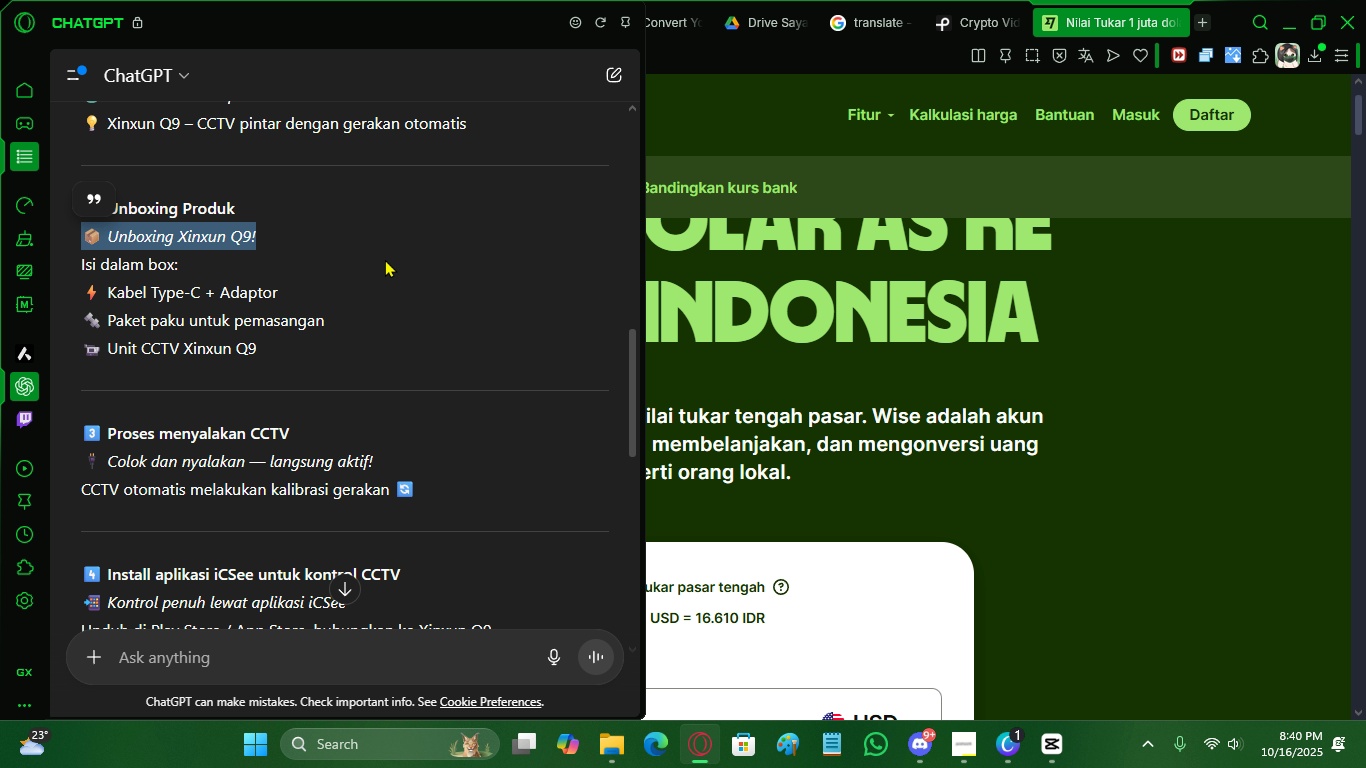 
key(Control+C)
 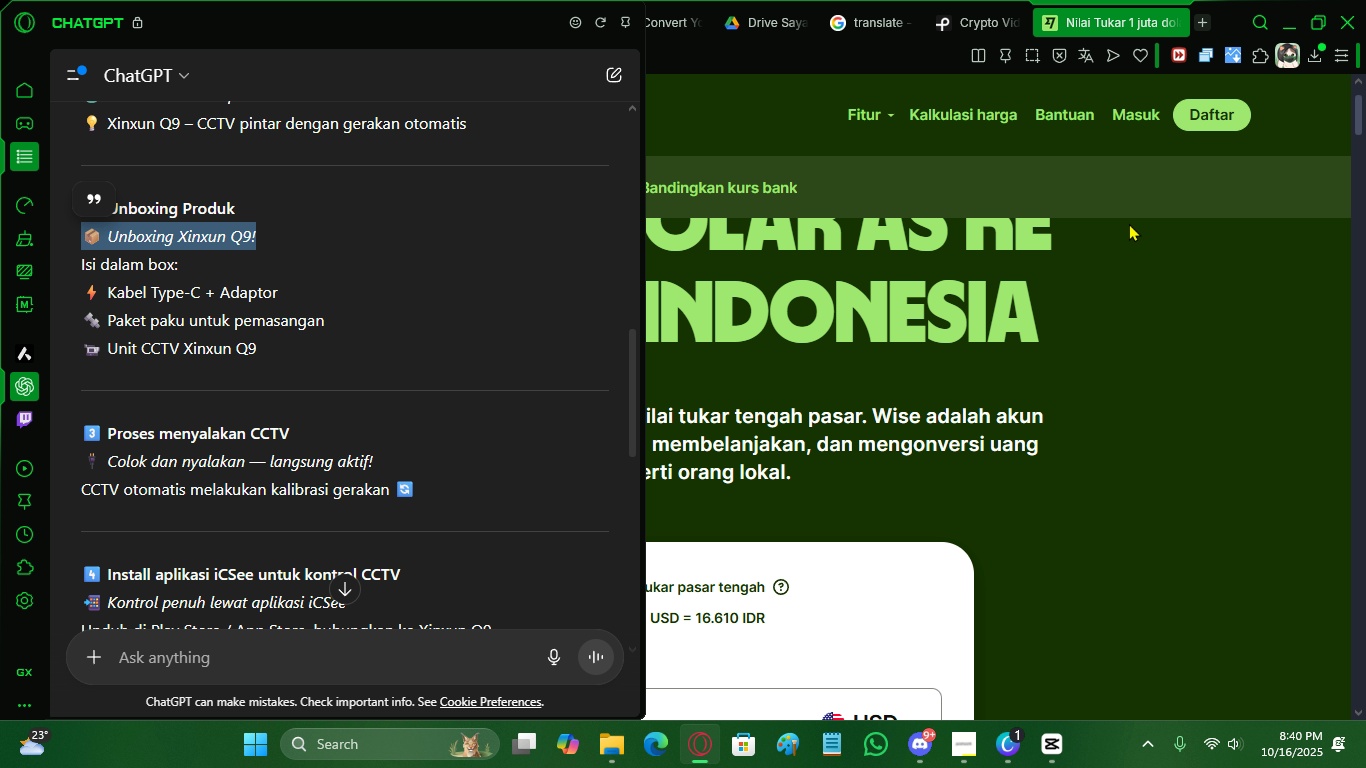 
key(Control+C)
 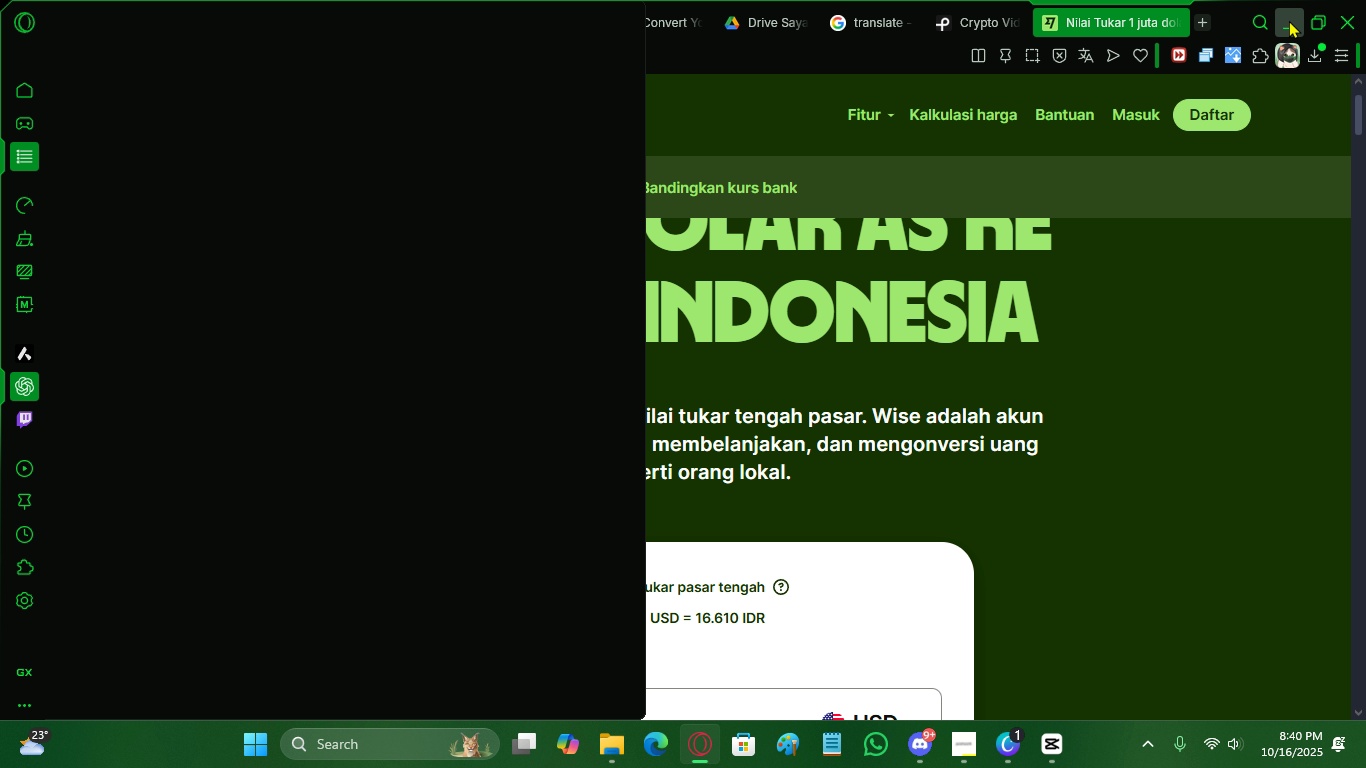 
left_click([1289, 20])
 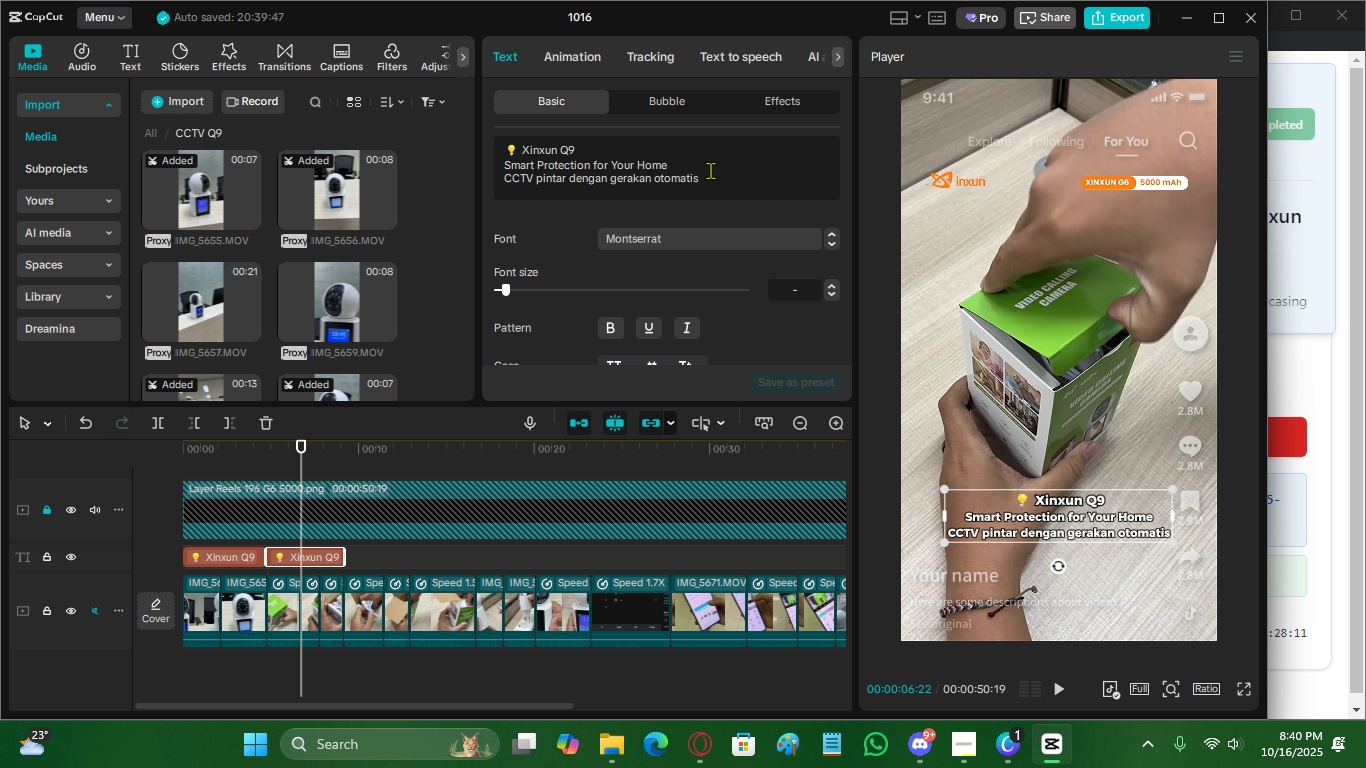 
left_click([722, 177])
 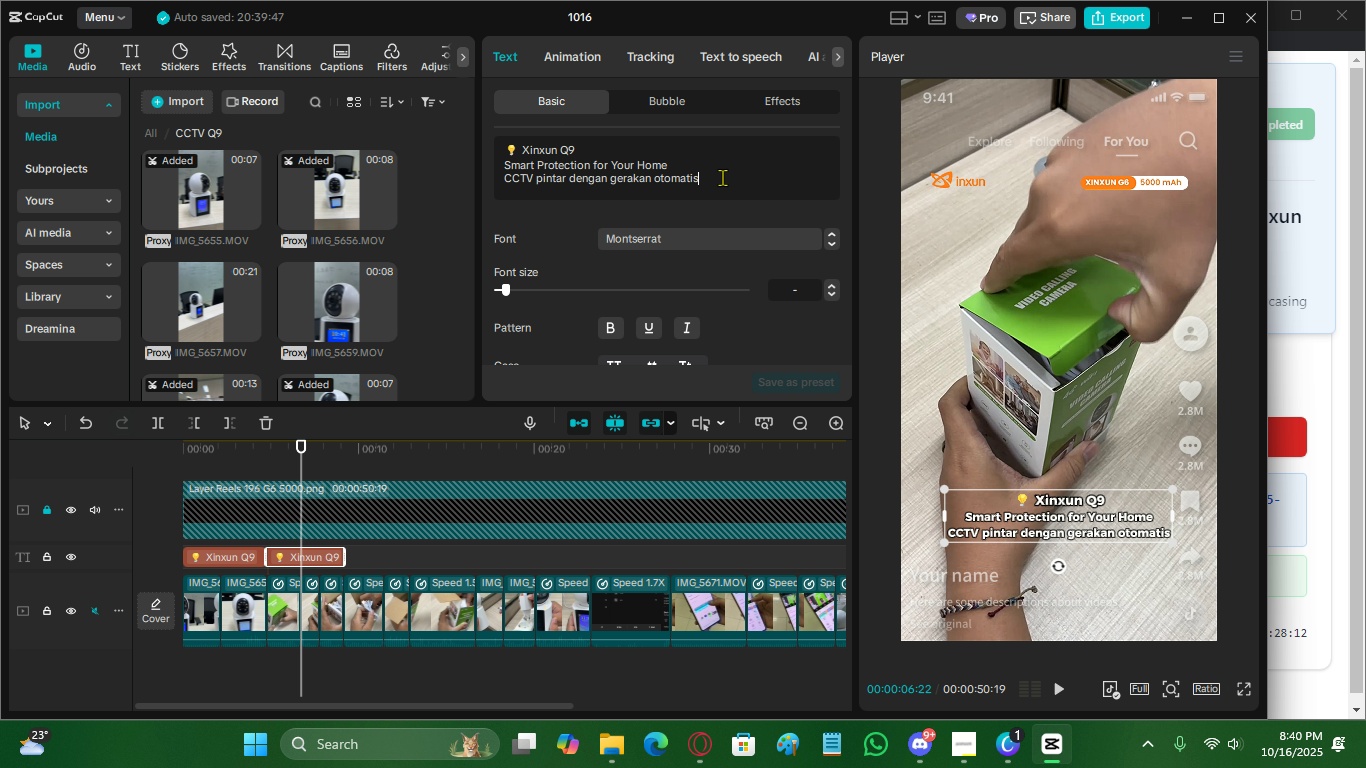 
key(Control+ControlLeft)
 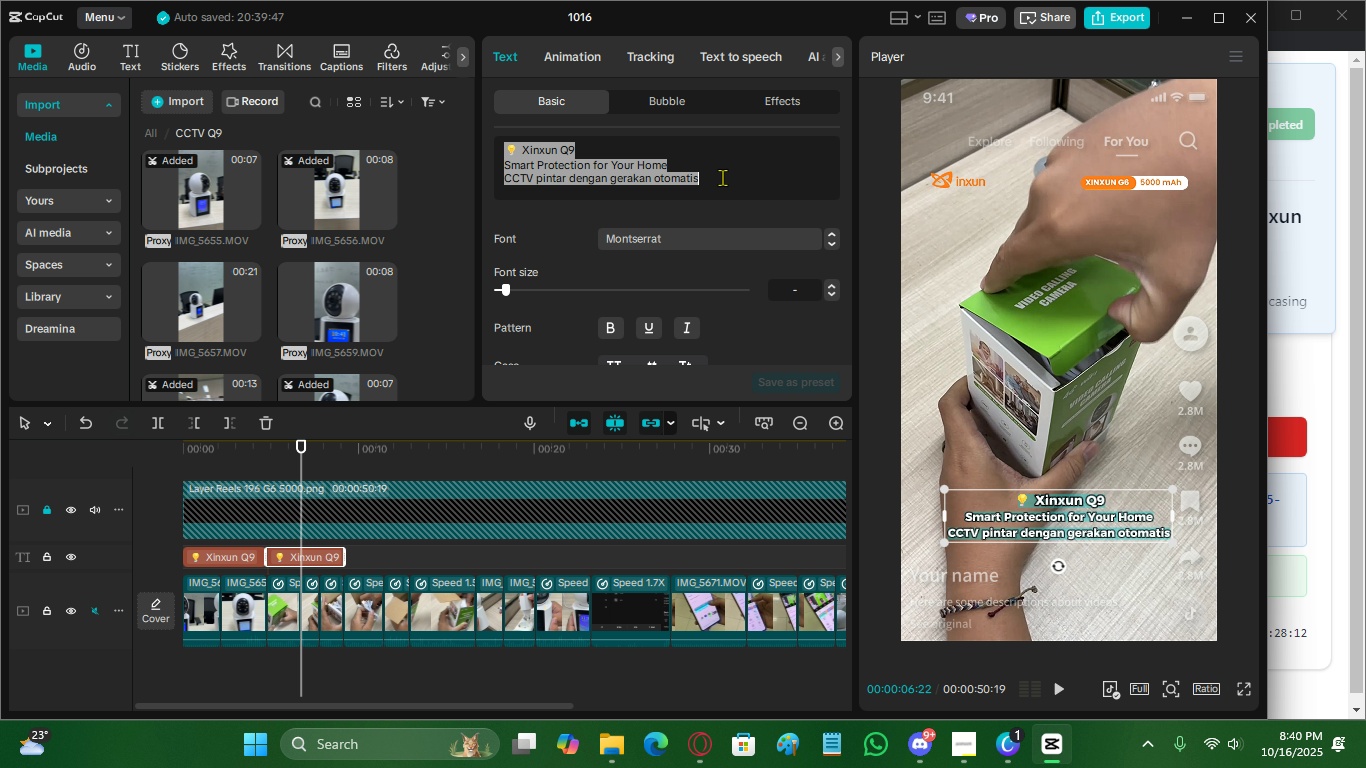 
key(Control+A)
 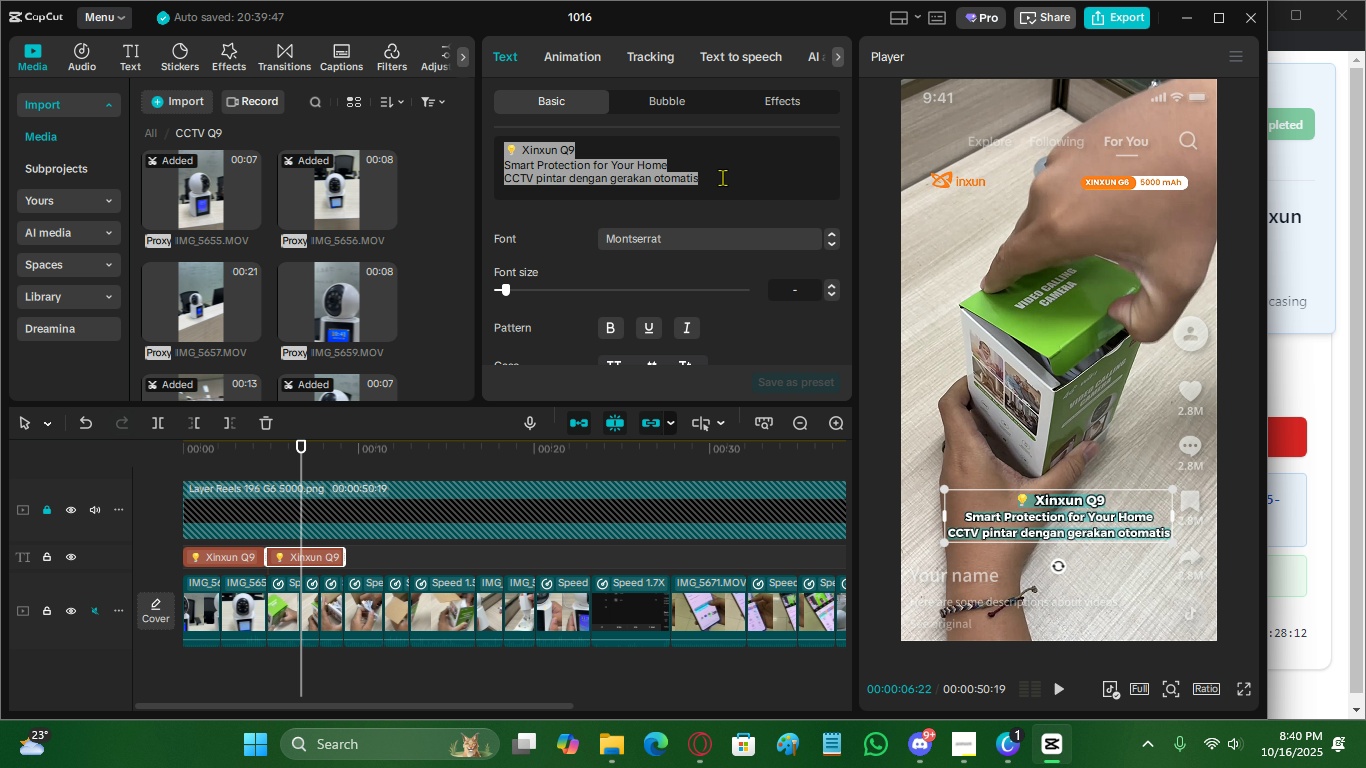 
key(Control+V)
 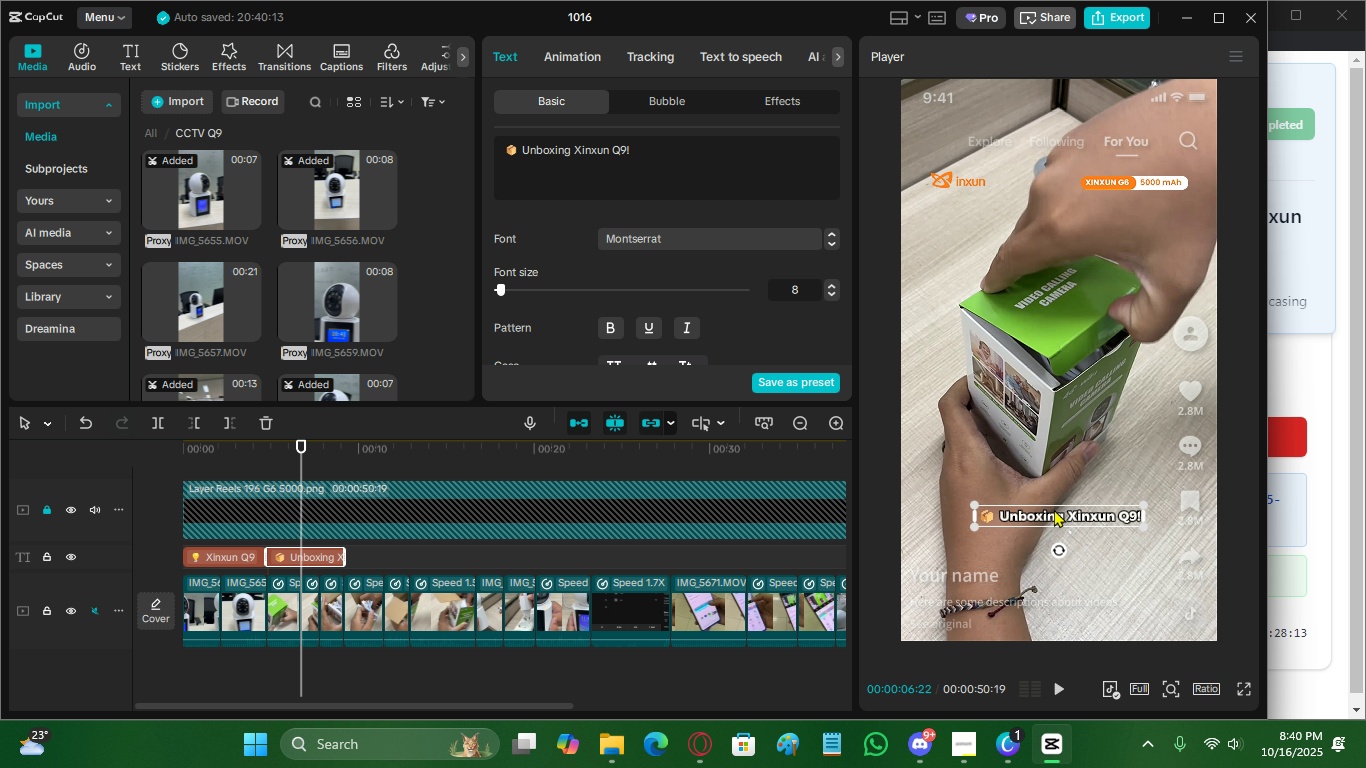 
left_click_drag(start_coordinate=[1055, 518], to_coordinate=[1053, 223])
 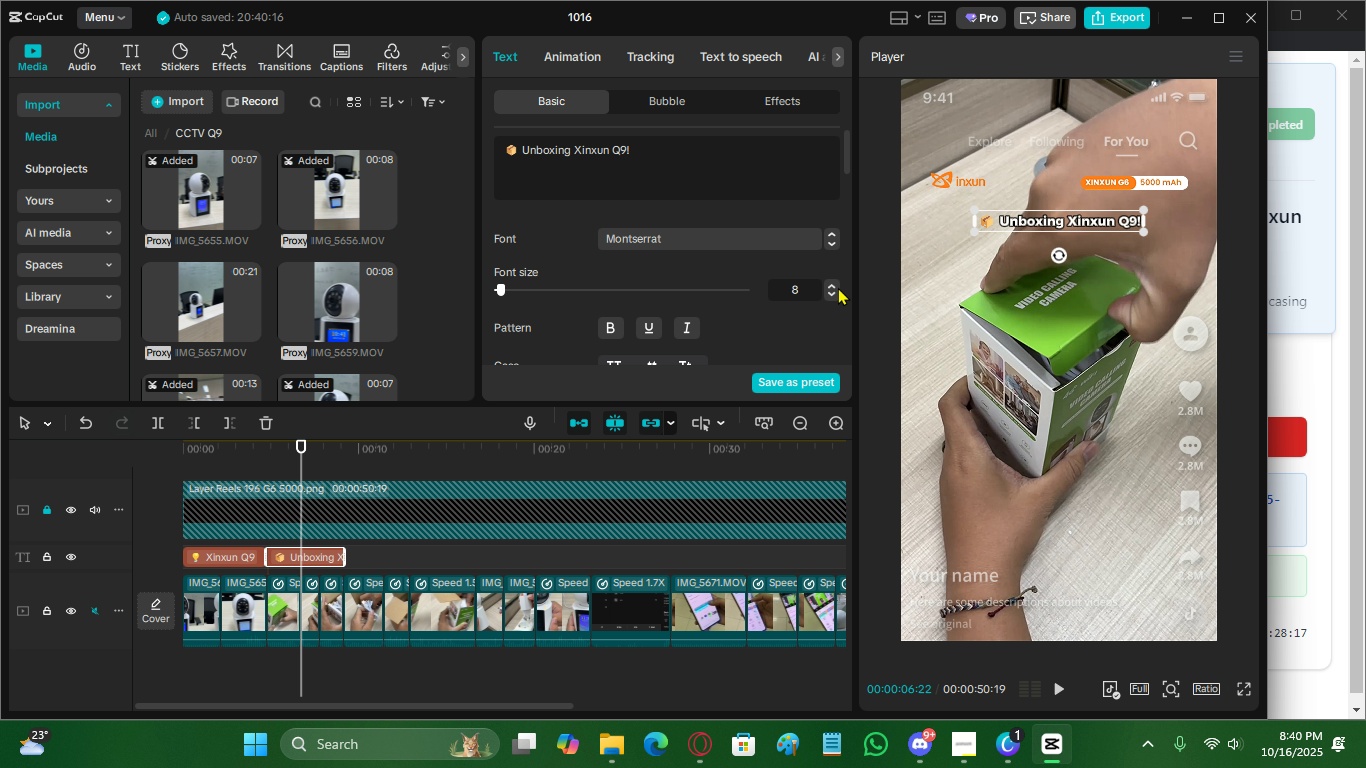 
left_click([834, 284])
 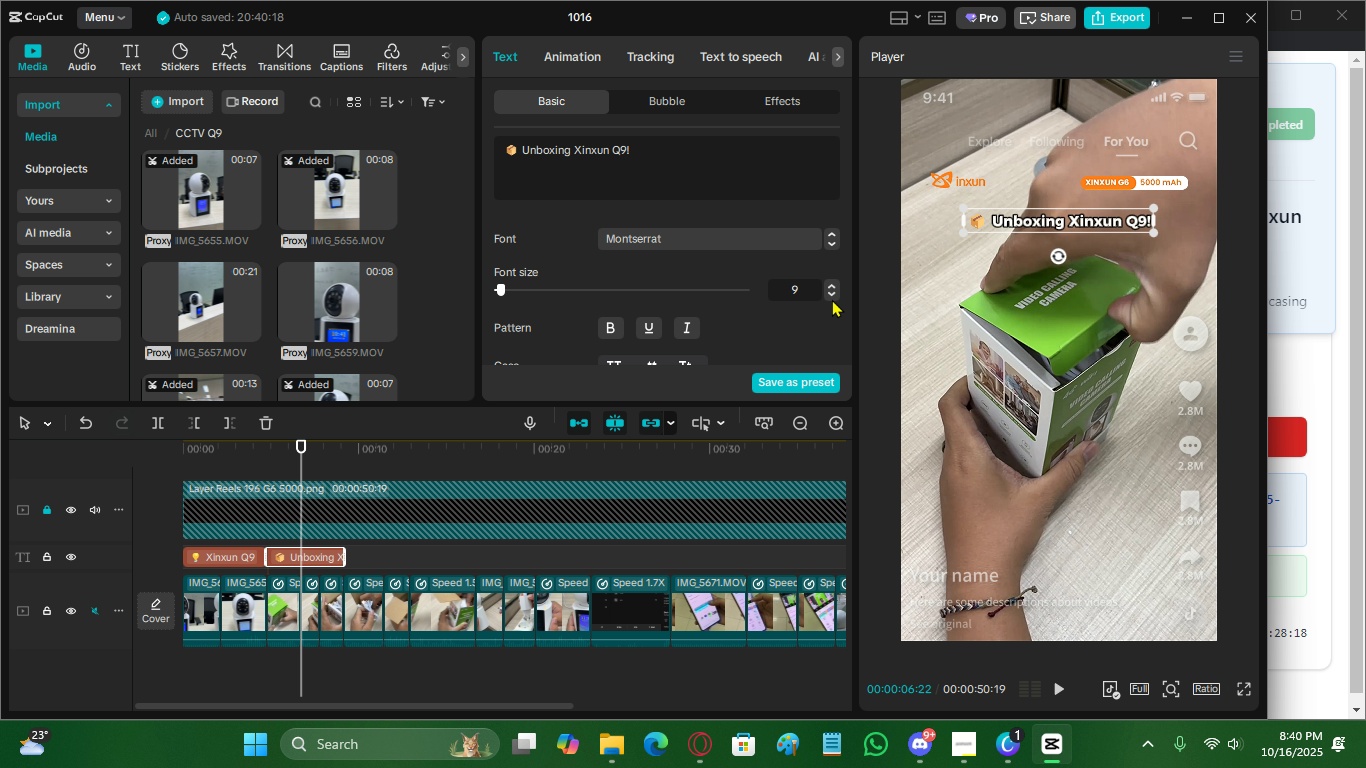 
left_click([832, 299])
 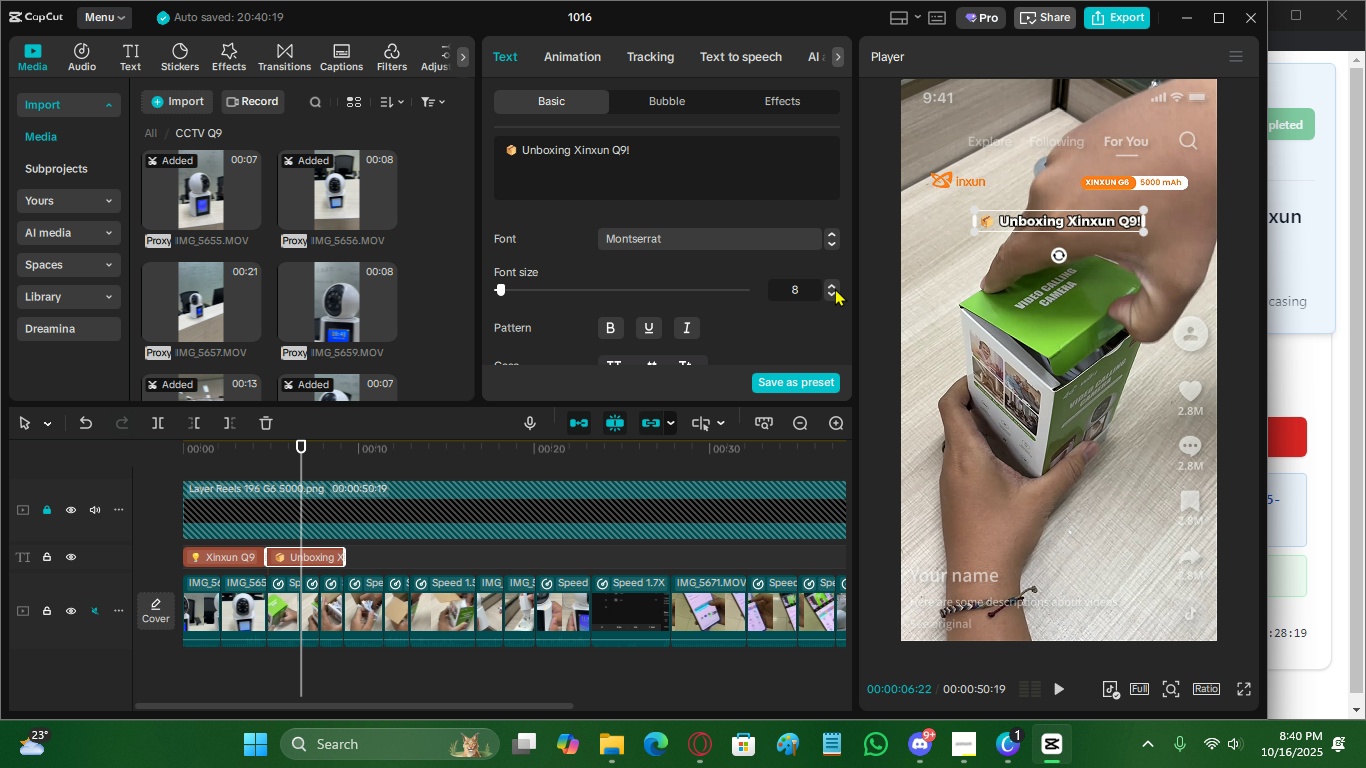 
double_click([836, 282])
 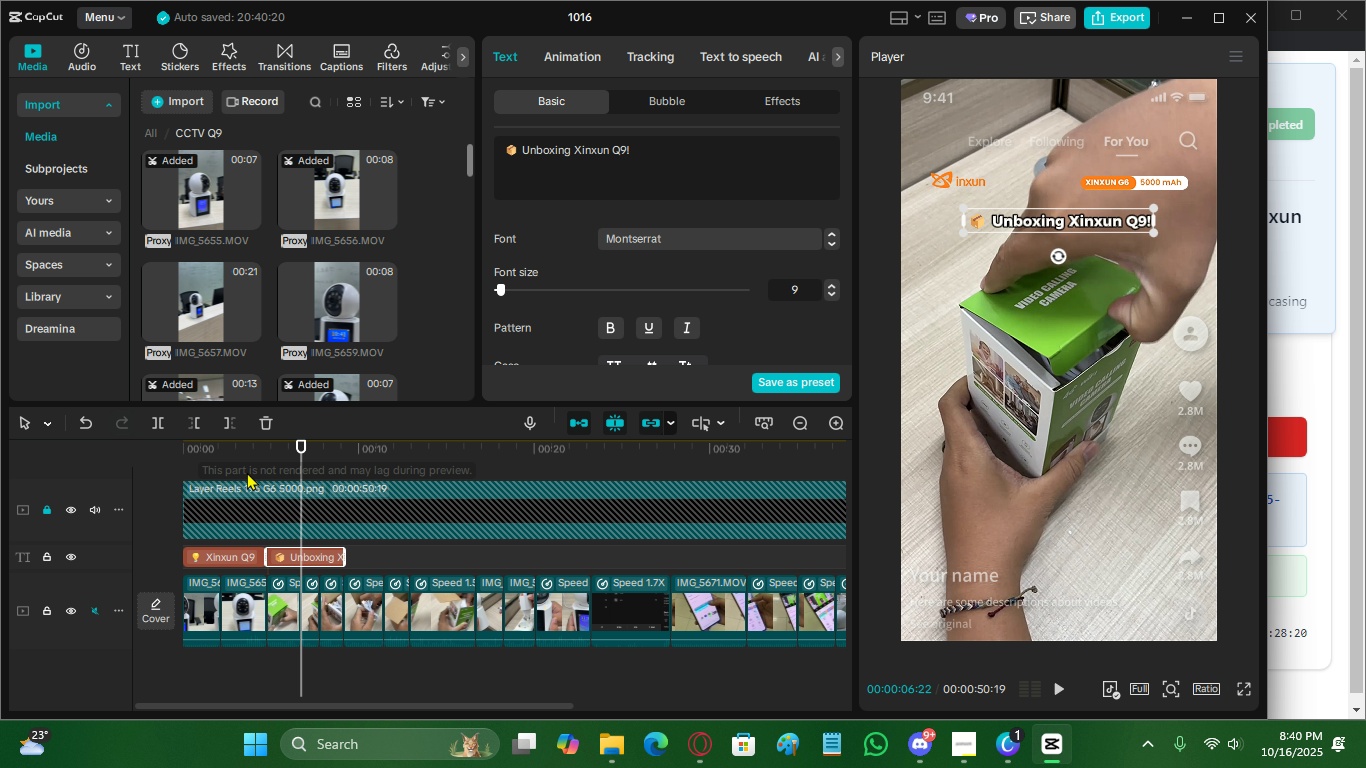 
left_click([217, 474])
 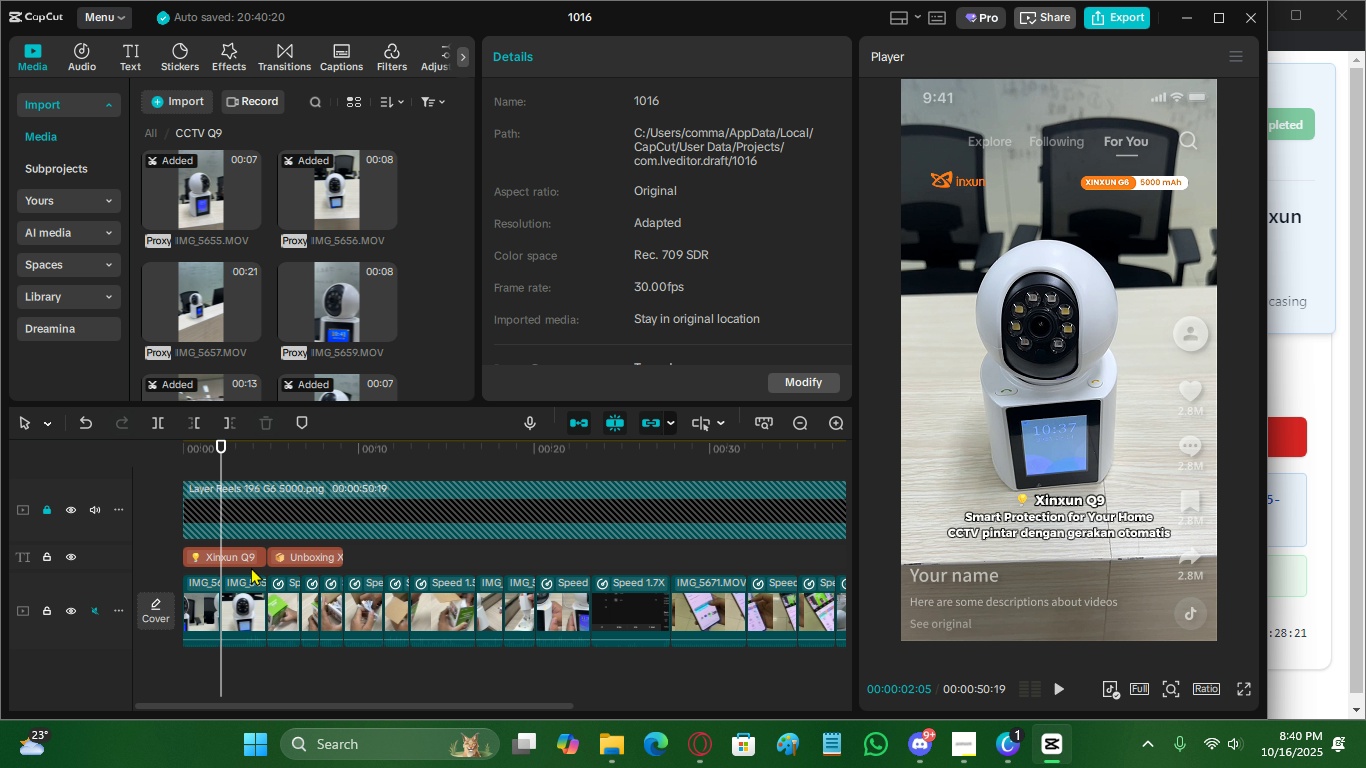 
left_click([251, 567])
 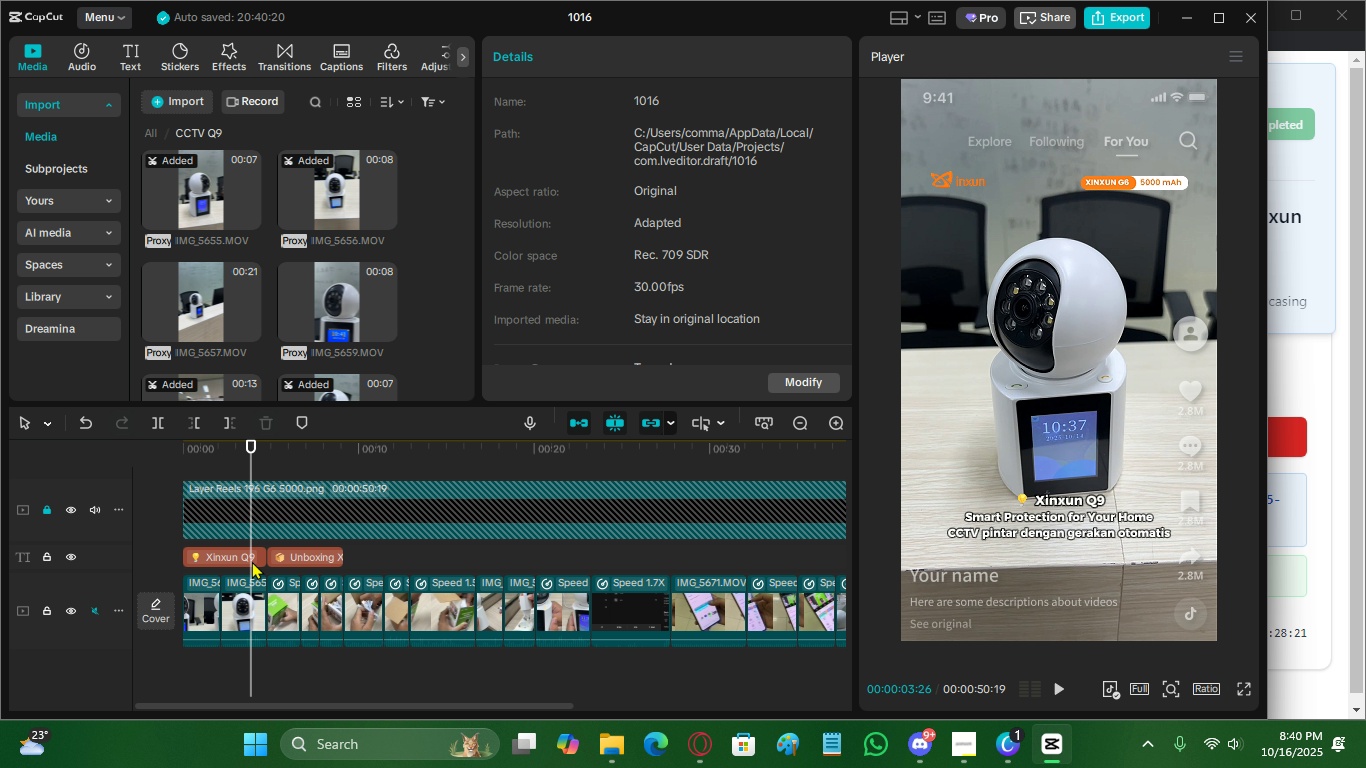 
left_click([252, 561])
 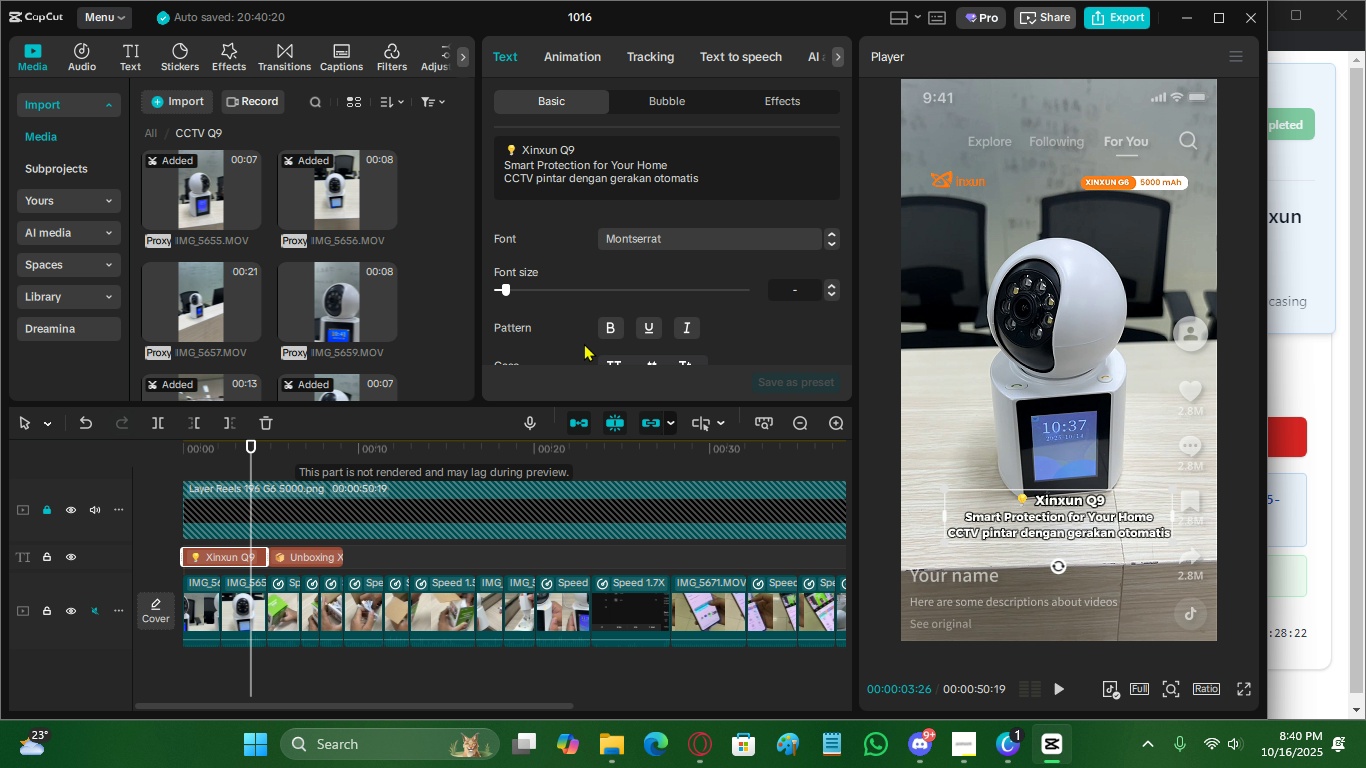 
scroll: coordinate [601, 331], scroll_direction: down, amount: 1.0
 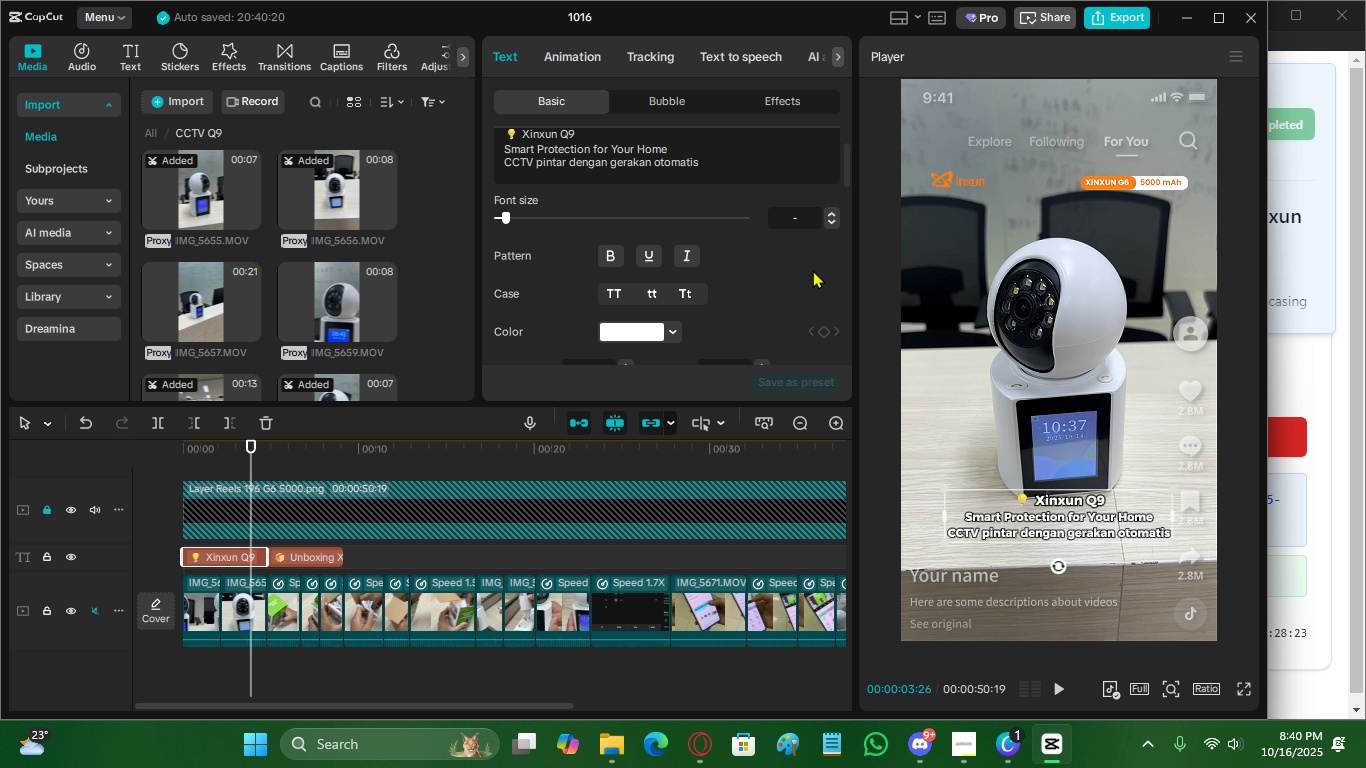 
scroll: coordinate [755, 330], scroll_direction: up, amount: 2.0
 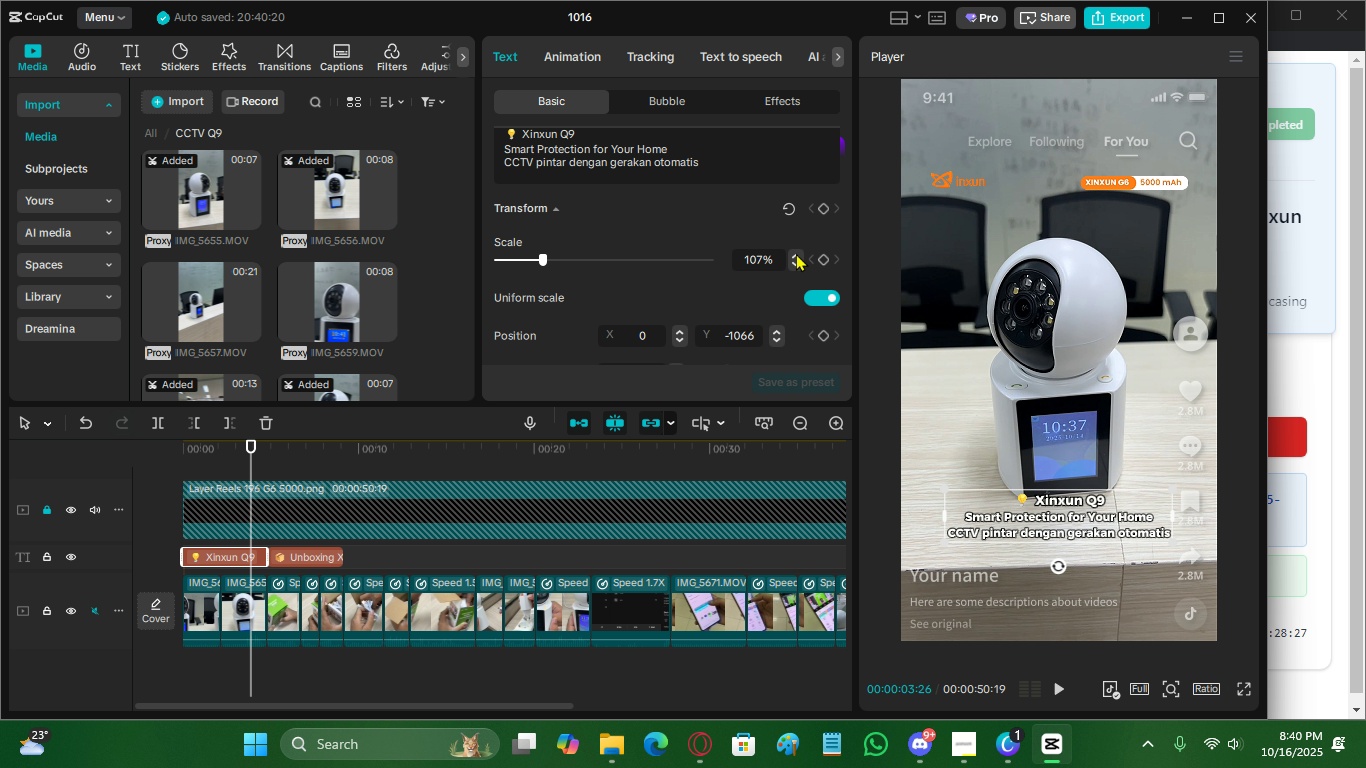 
double_click([796, 253])
 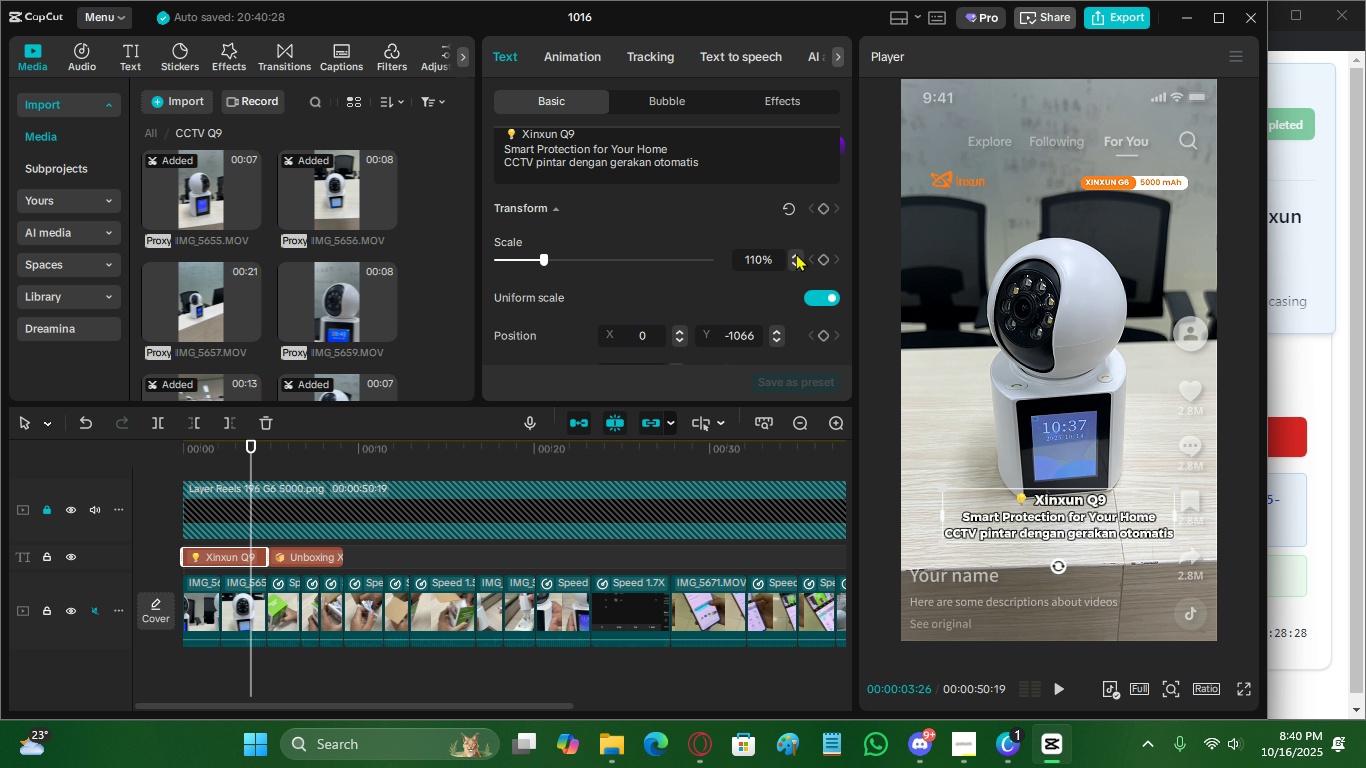 
triple_click([796, 253])
 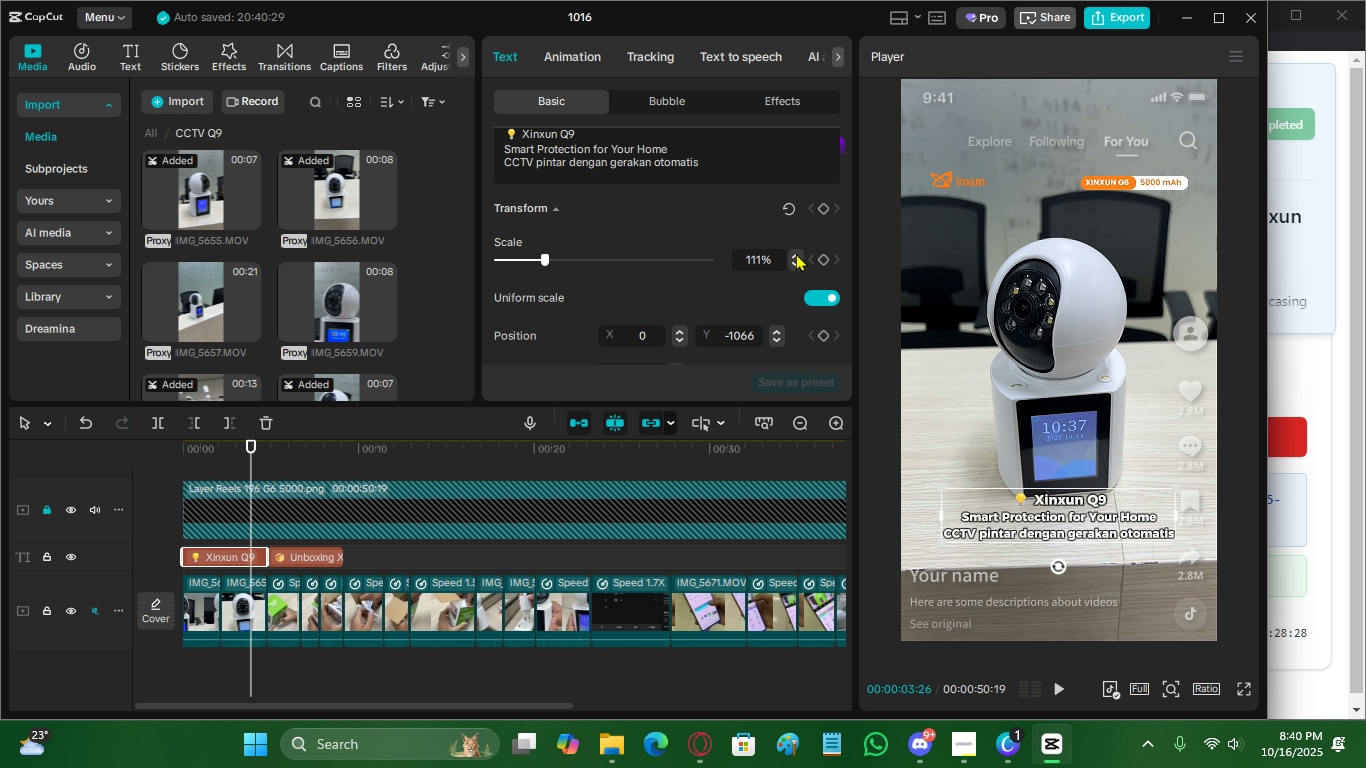 
triple_click([796, 253])
 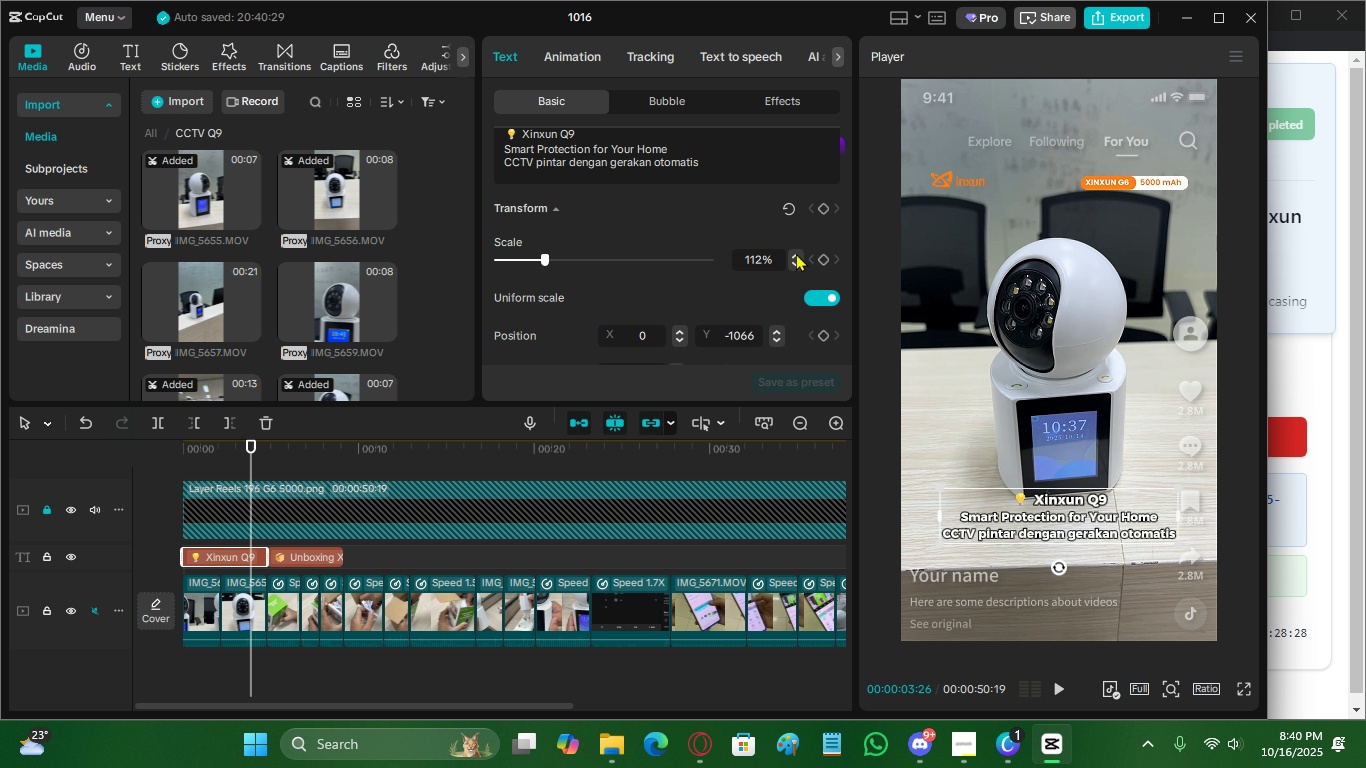 
triple_click([796, 253])
 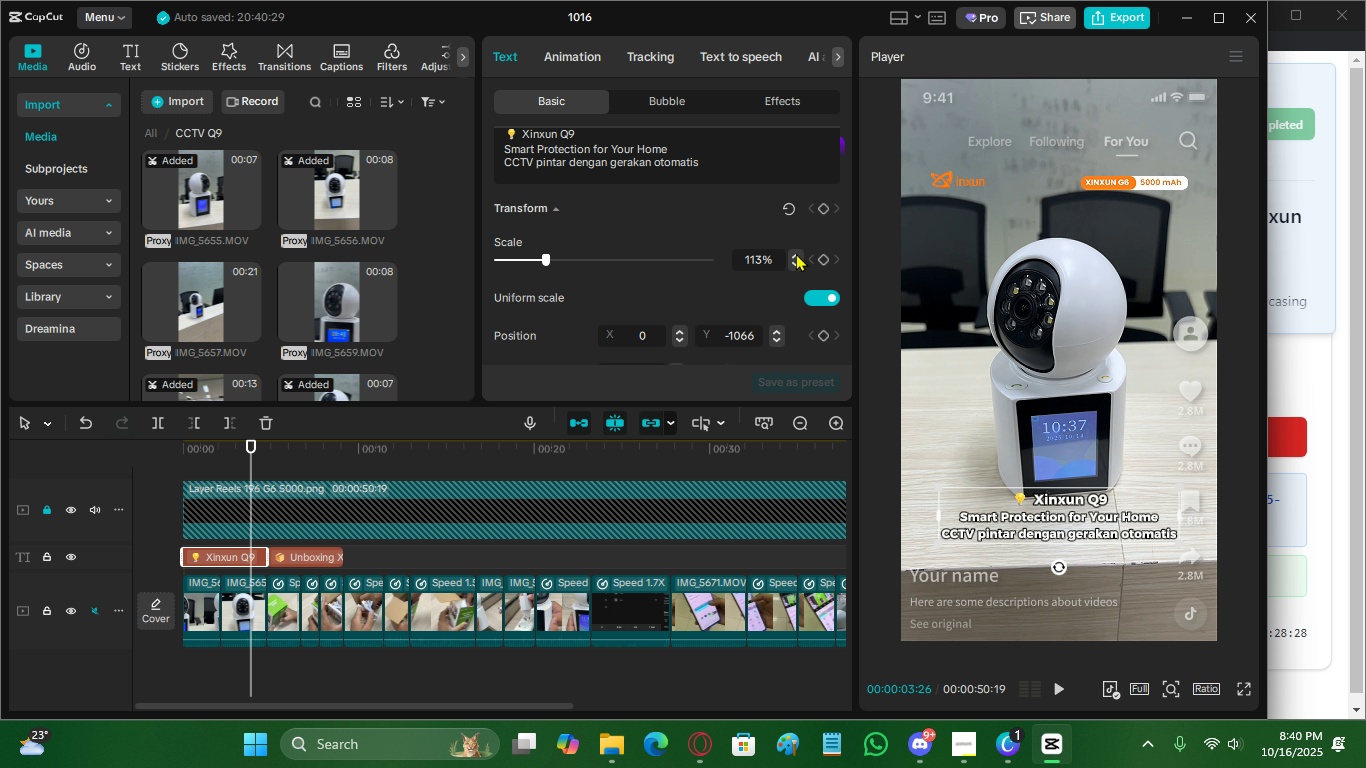 
triple_click([796, 253])
 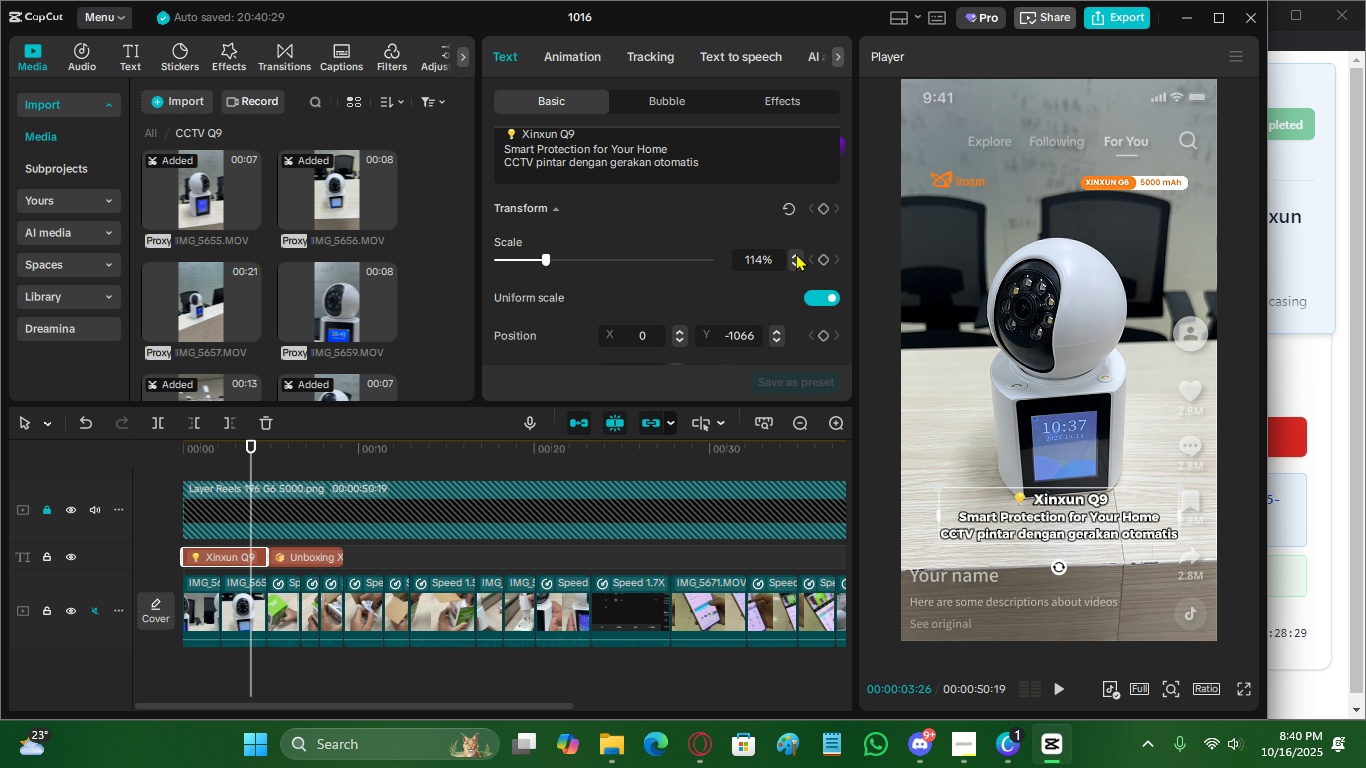 
triple_click([796, 253])
 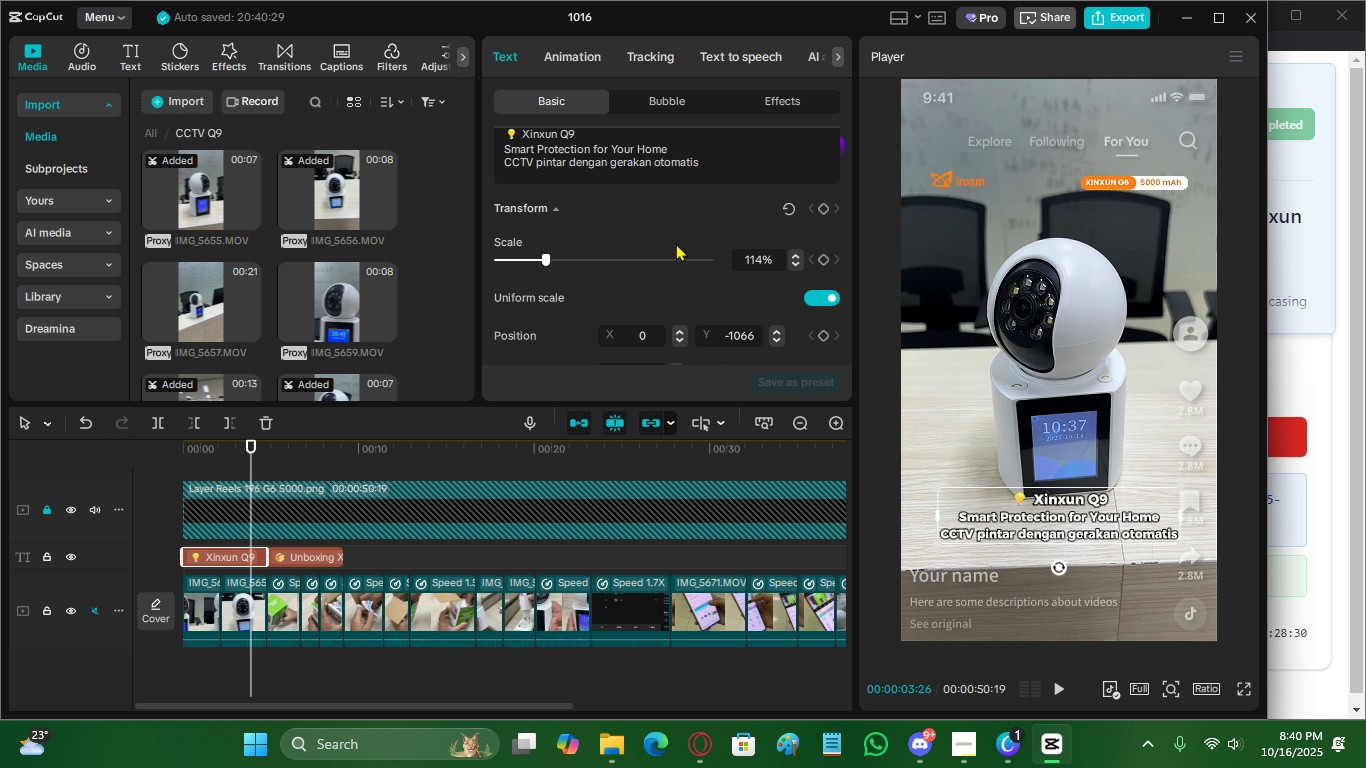 
left_click_drag(start_coordinate=[710, 173], to_coordinate=[506, 148])
 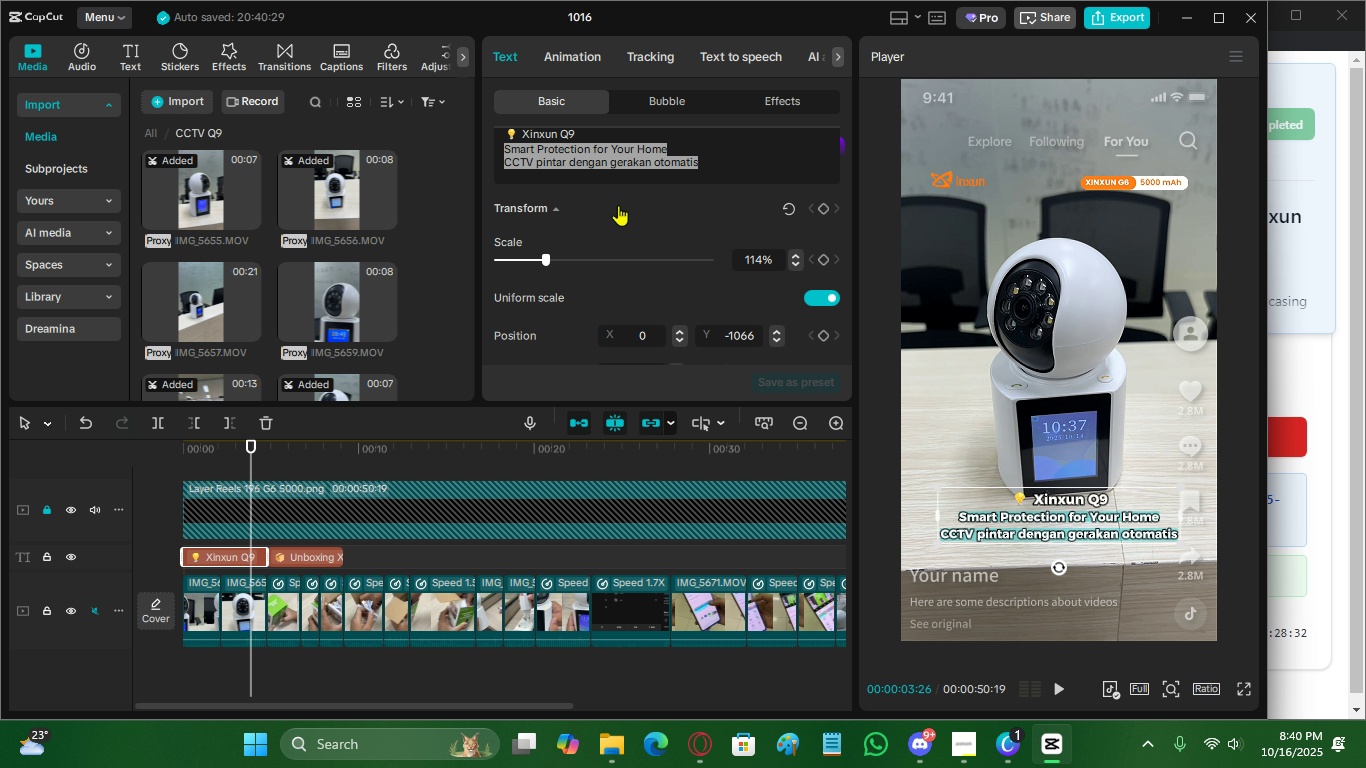 
scroll: coordinate [698, 303], scroll_direction: up, amount: 5.0
 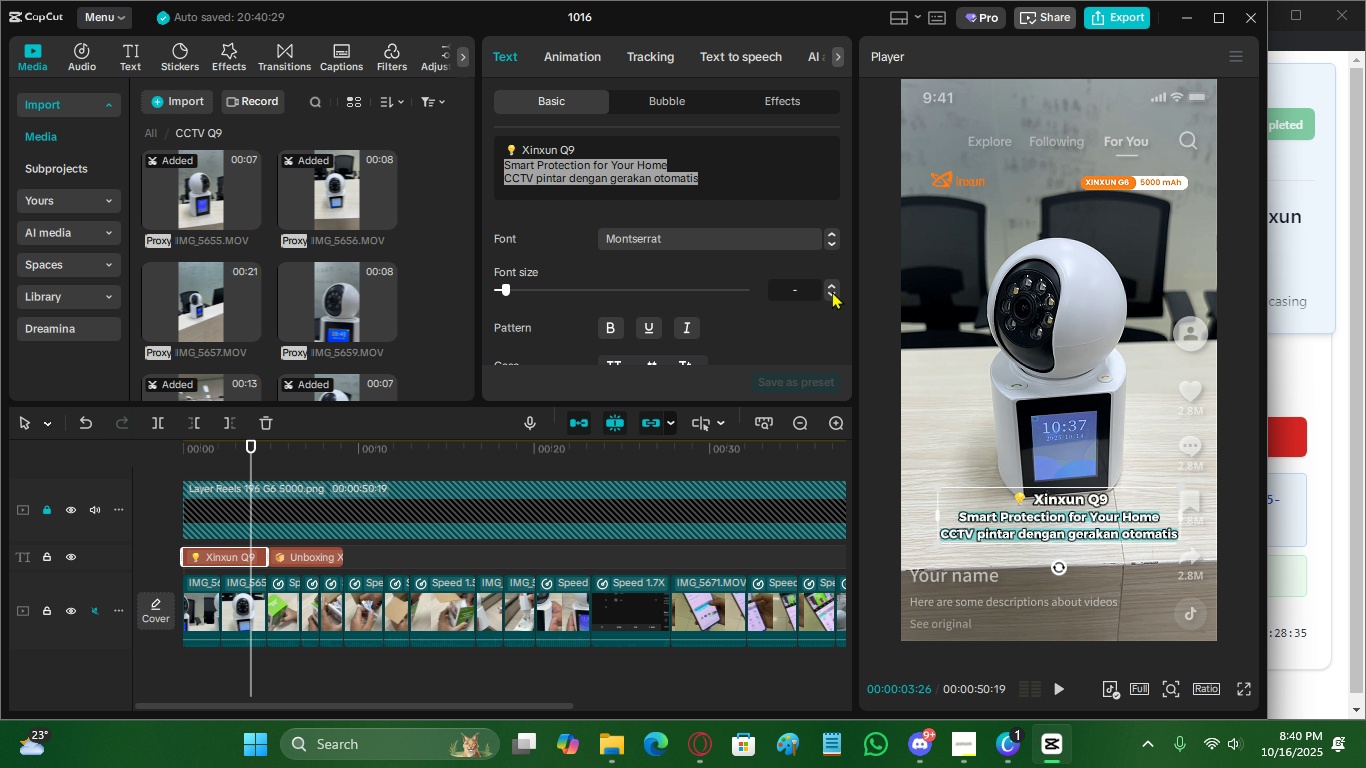 
left_click([833, 295])
 